 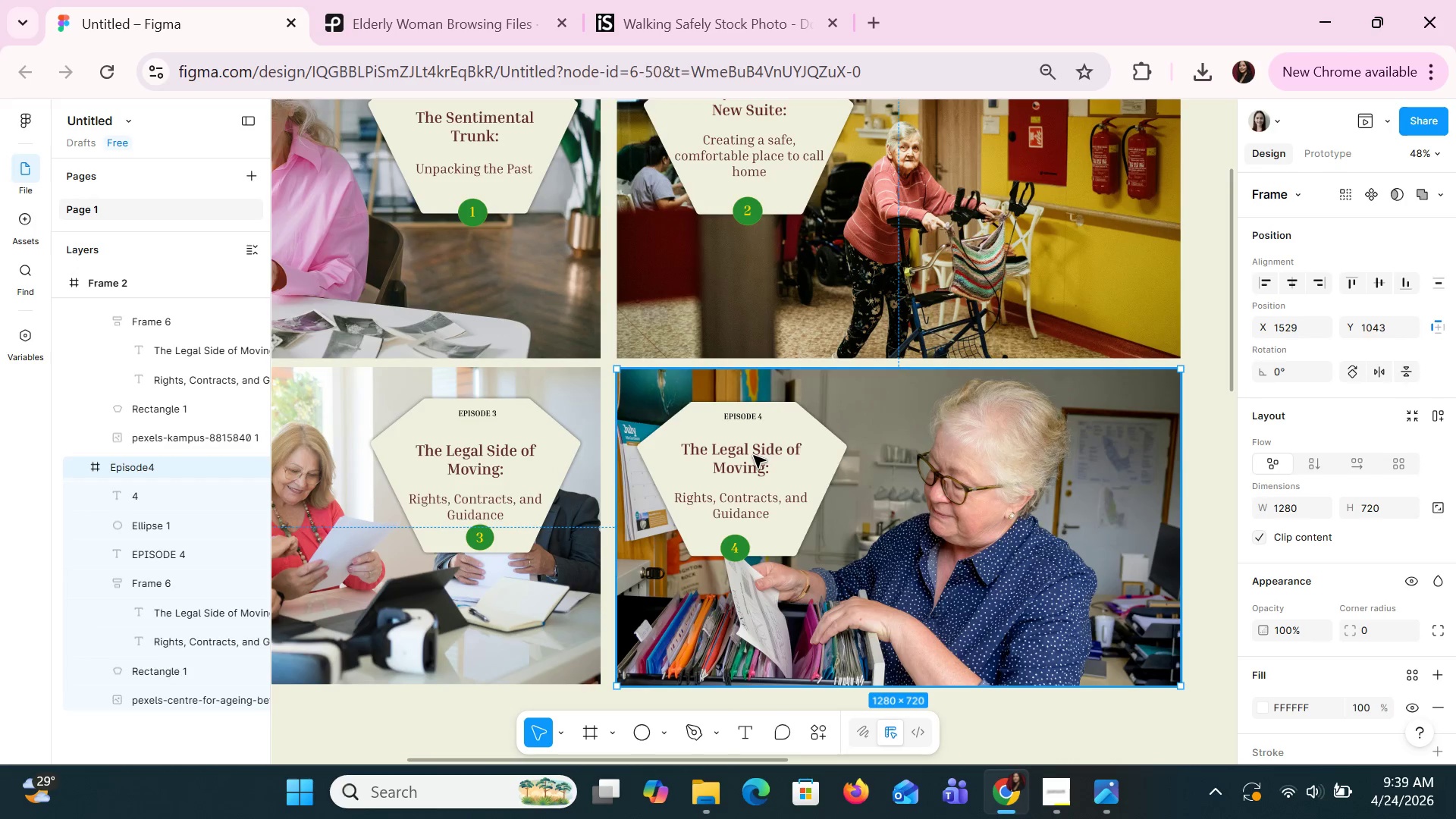 
triple_click([753, 455])
 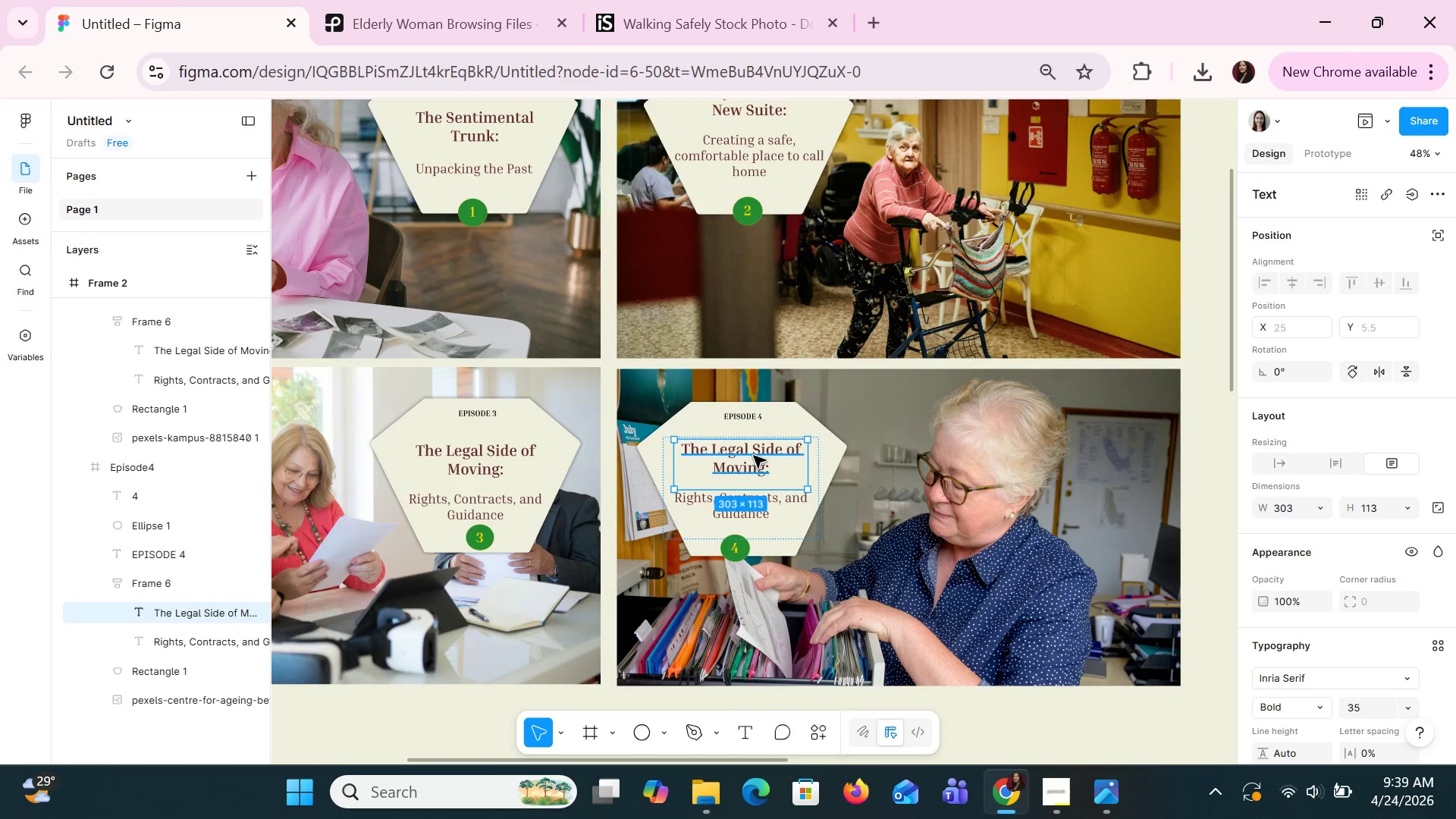 
triple_click([753, 455])
 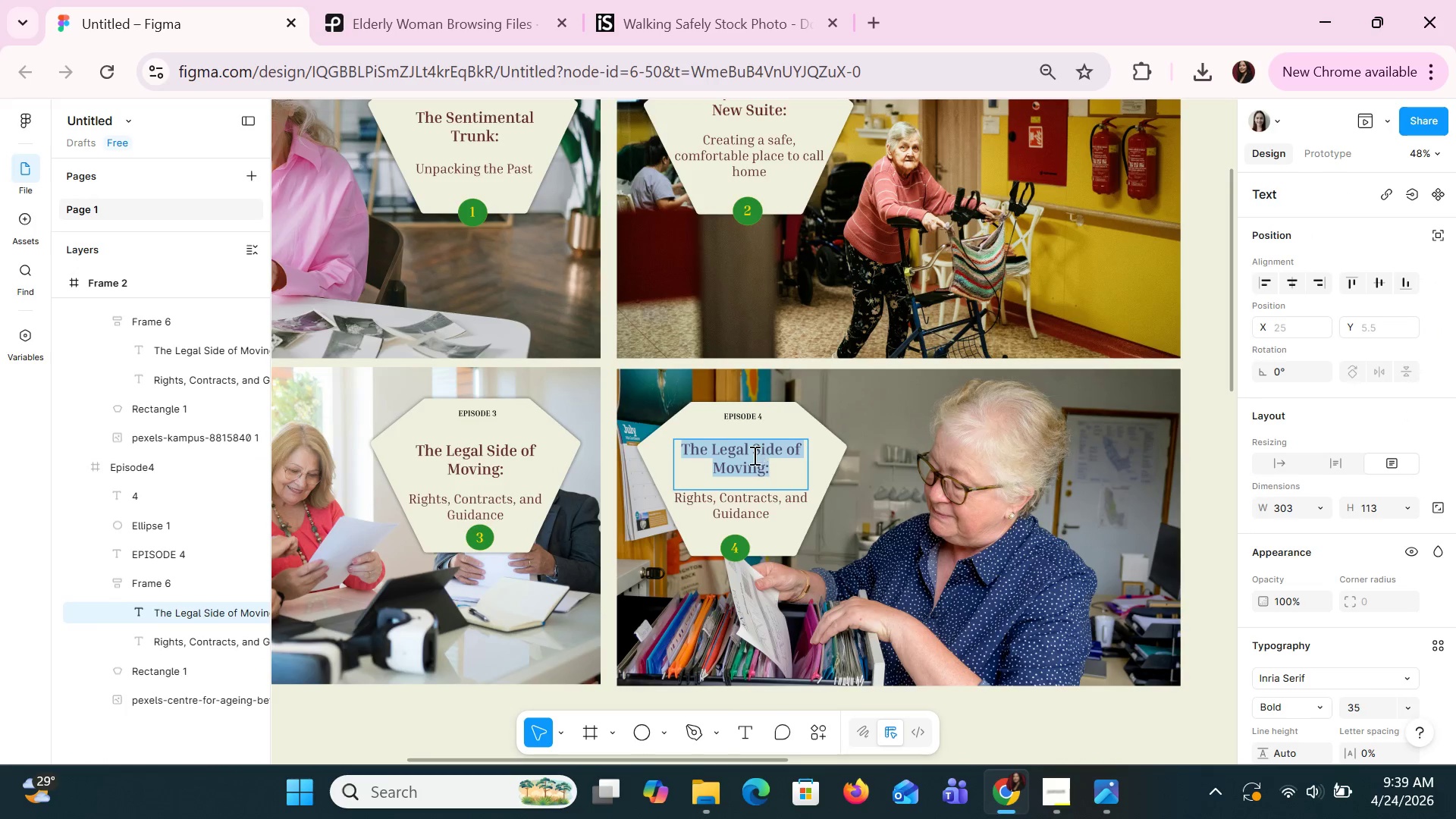 
triple_click([753, 455])
 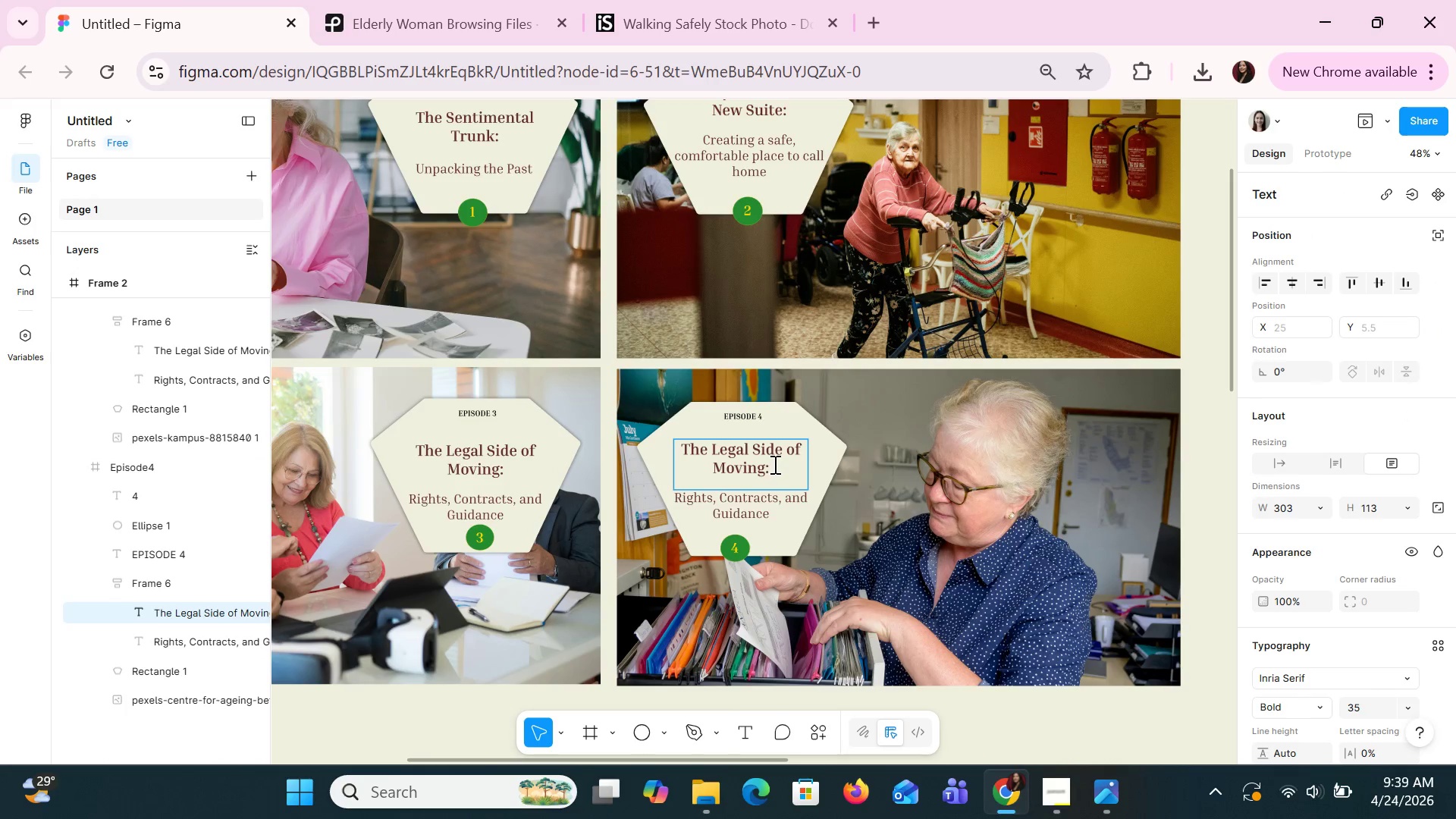 
left_click_drag(start_coordinate=[781, 473], to_coordinate=[677, 444])
 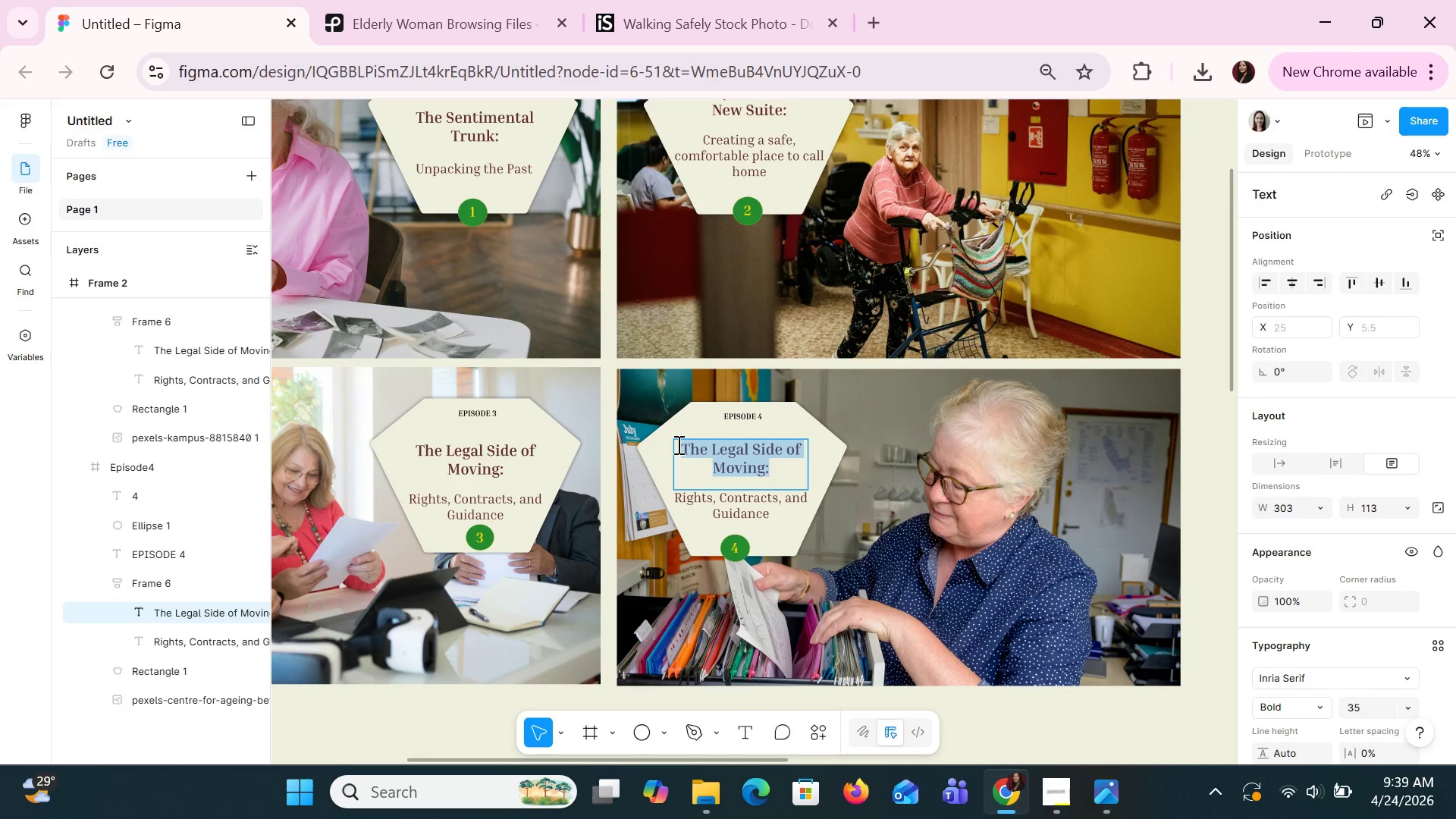 
key(Control+V)
 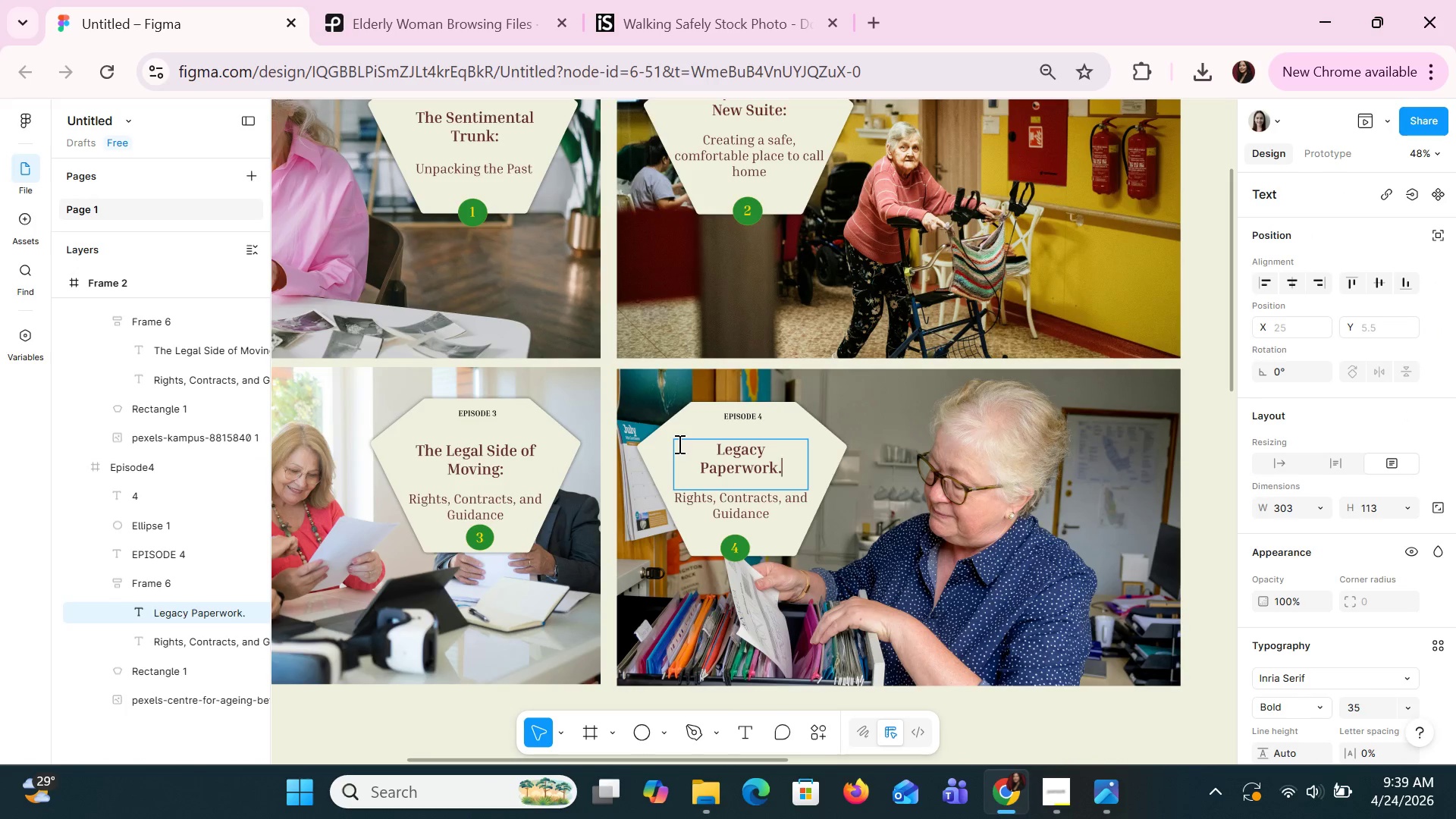 
key(Backspace)
 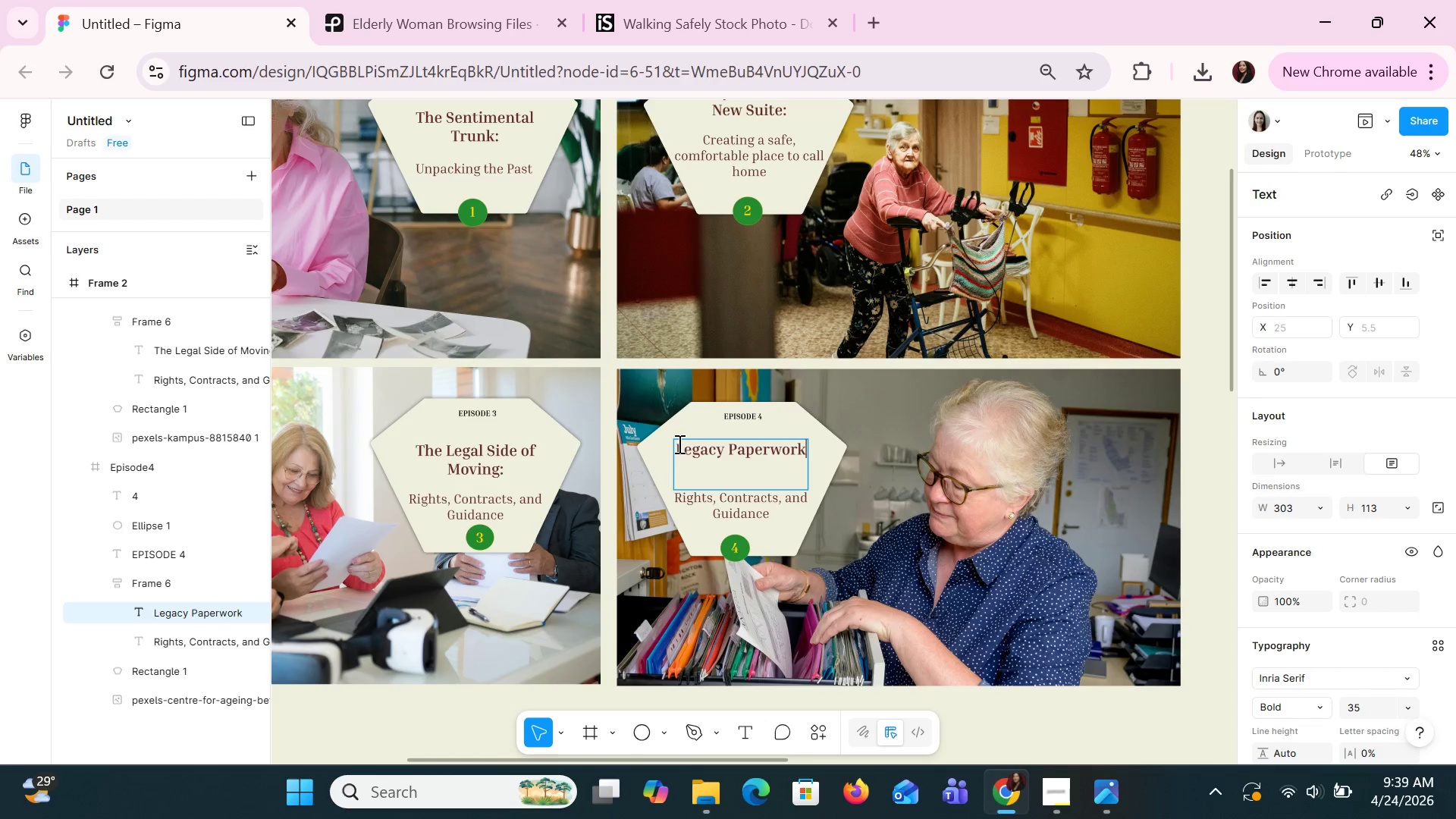 
key(Shift+ShiftRight)
 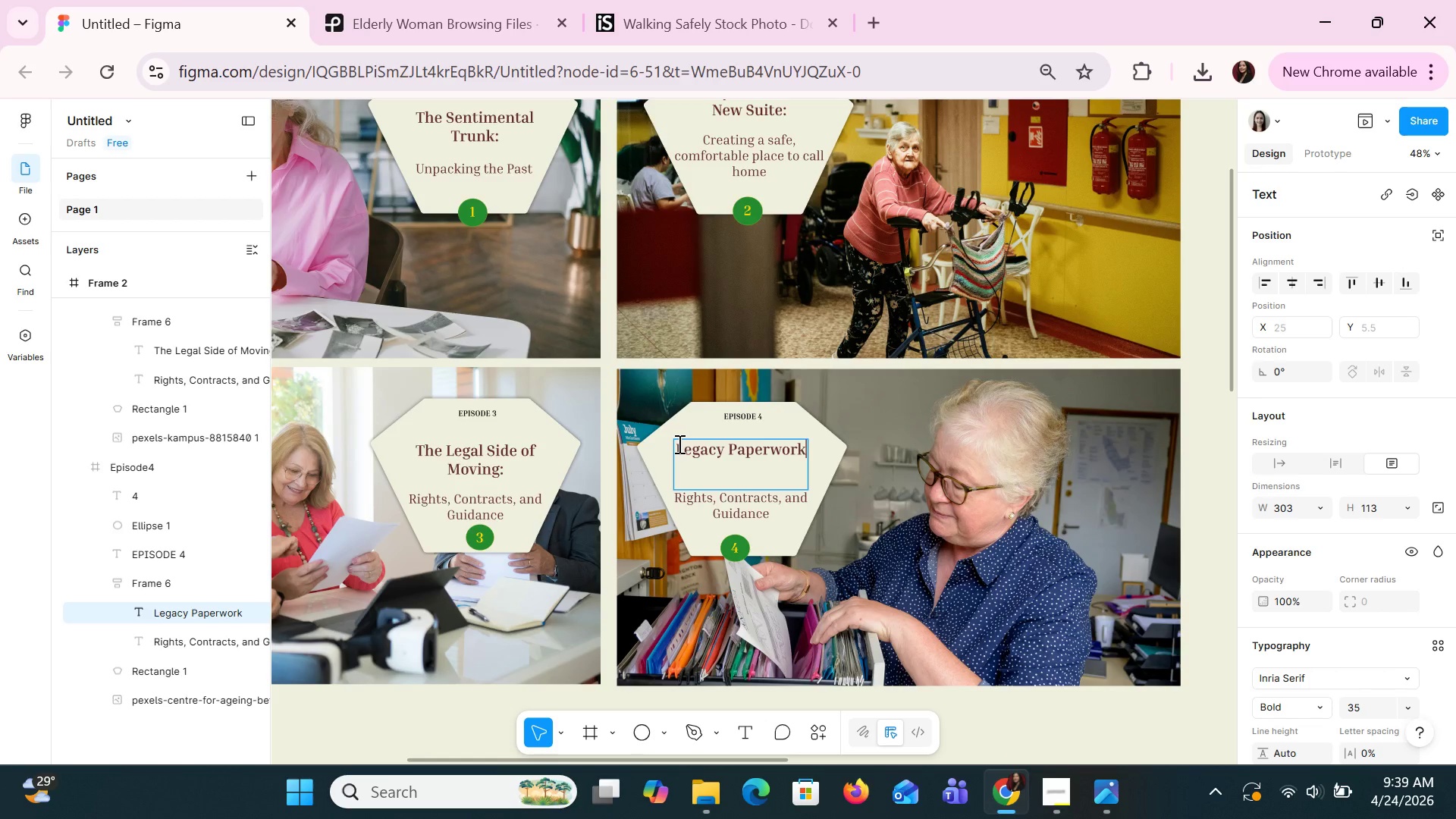 
key(Shift+Semicolon)
 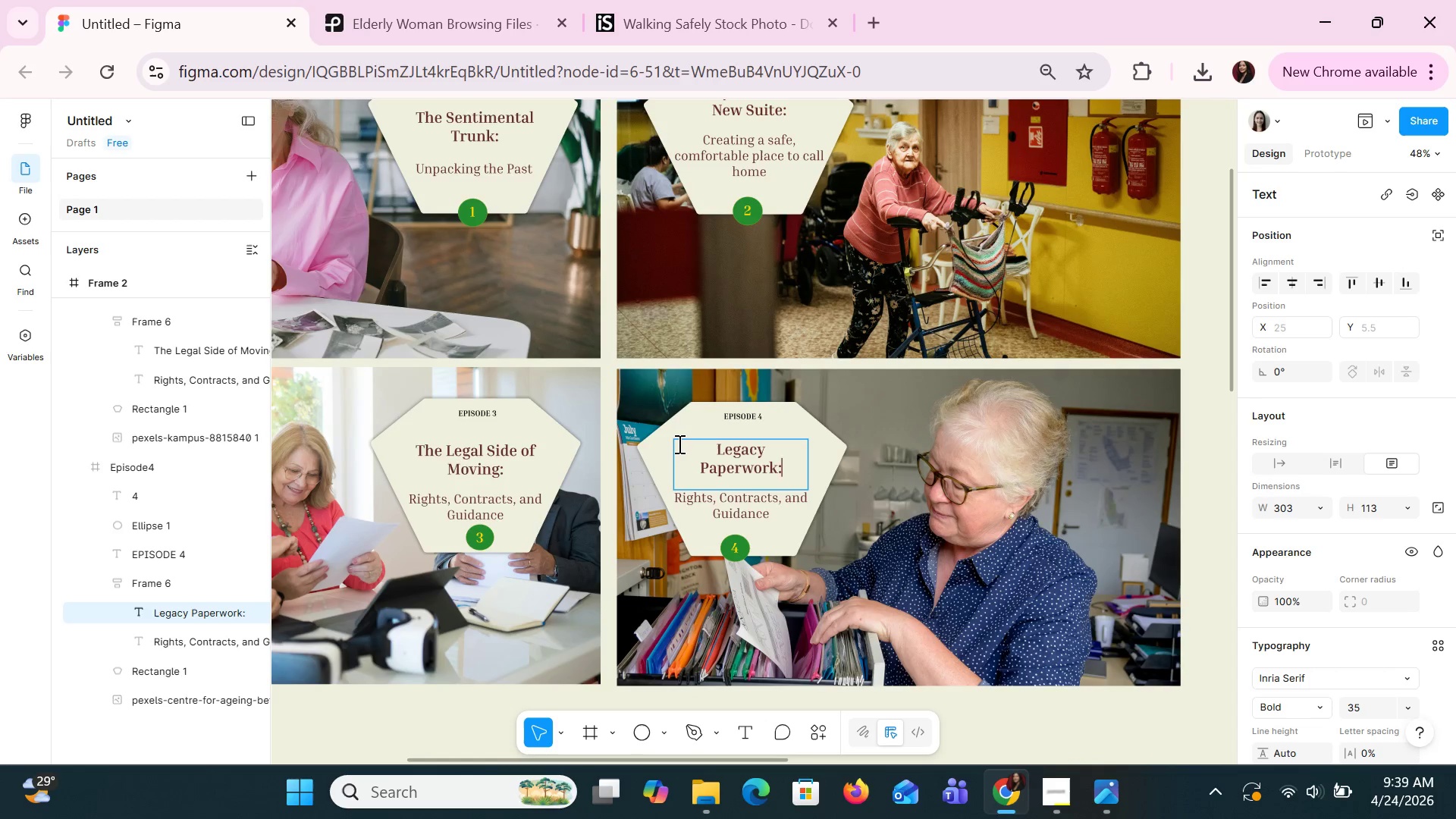 
key(Enter)
 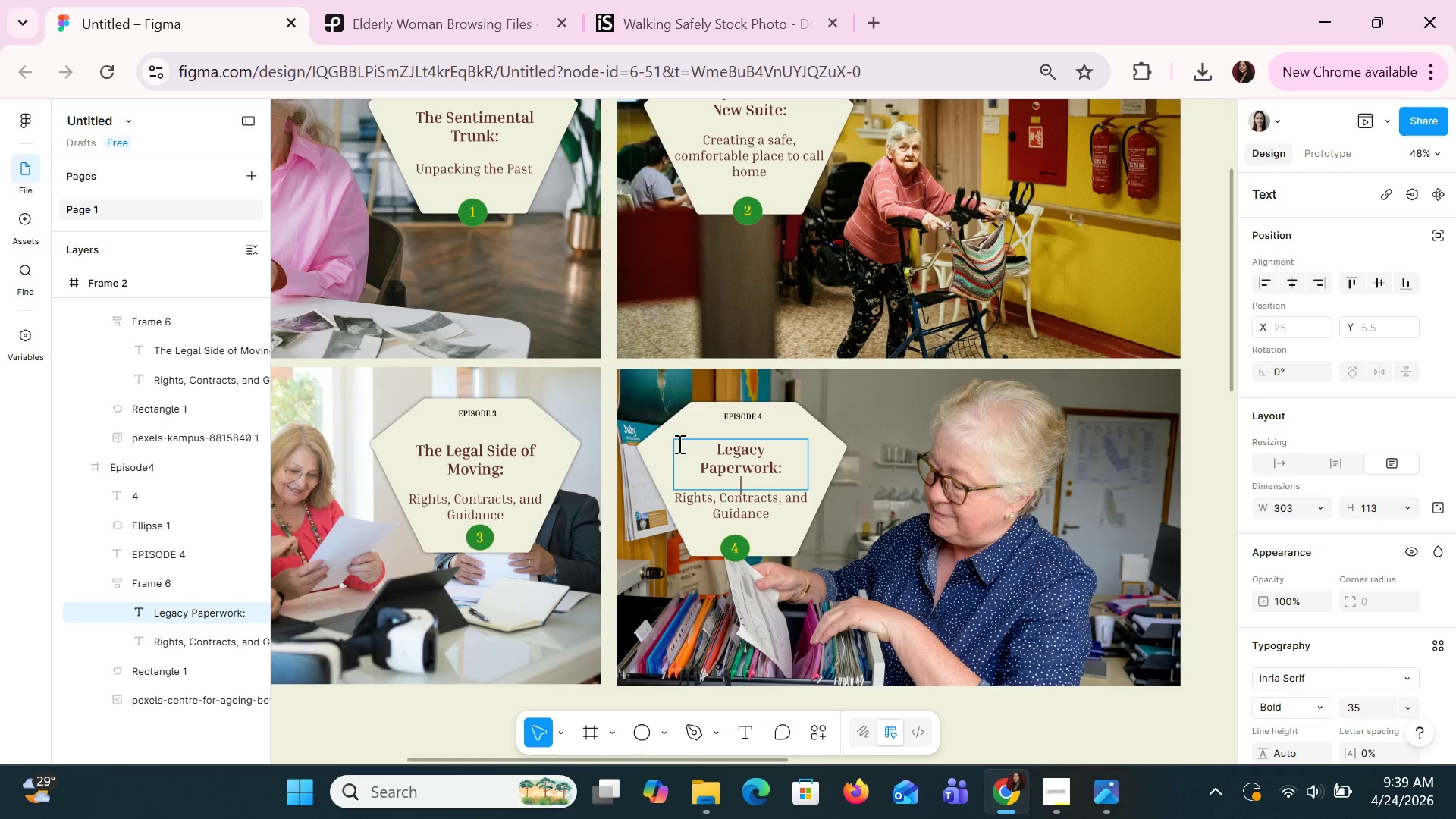 
key(Backspace)
 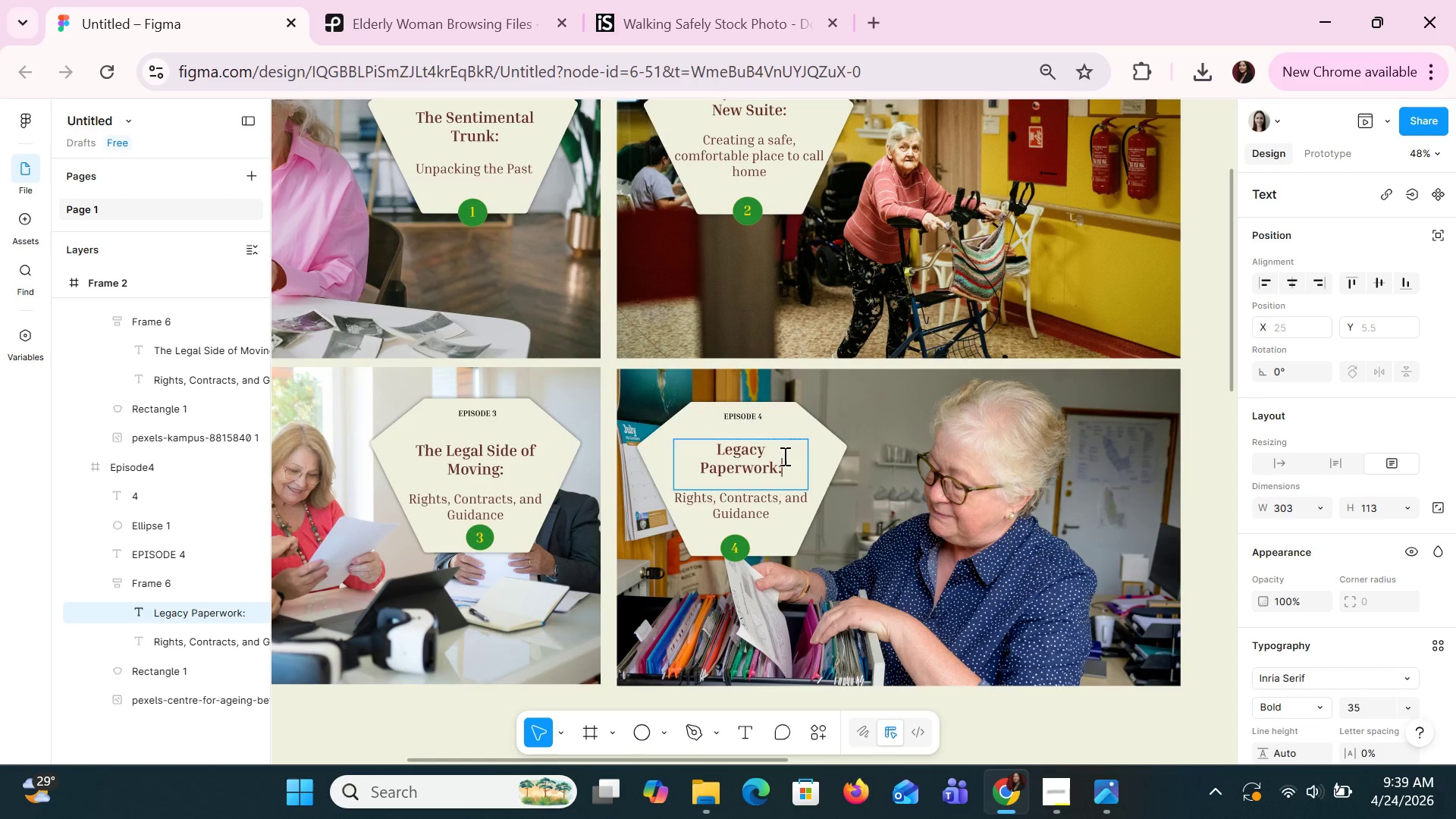 
left_click([840, 491])
 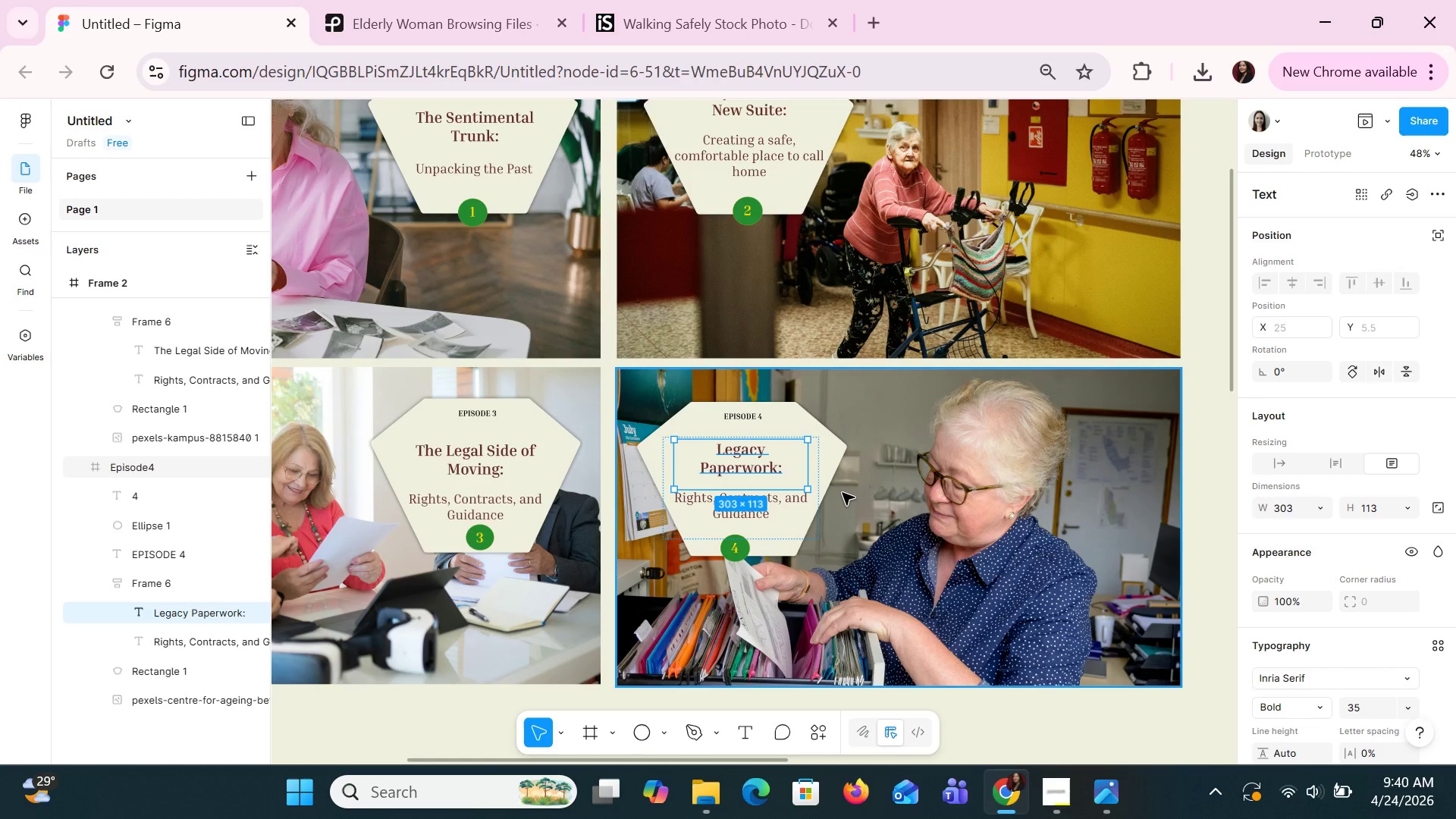 
wait(11.28)
 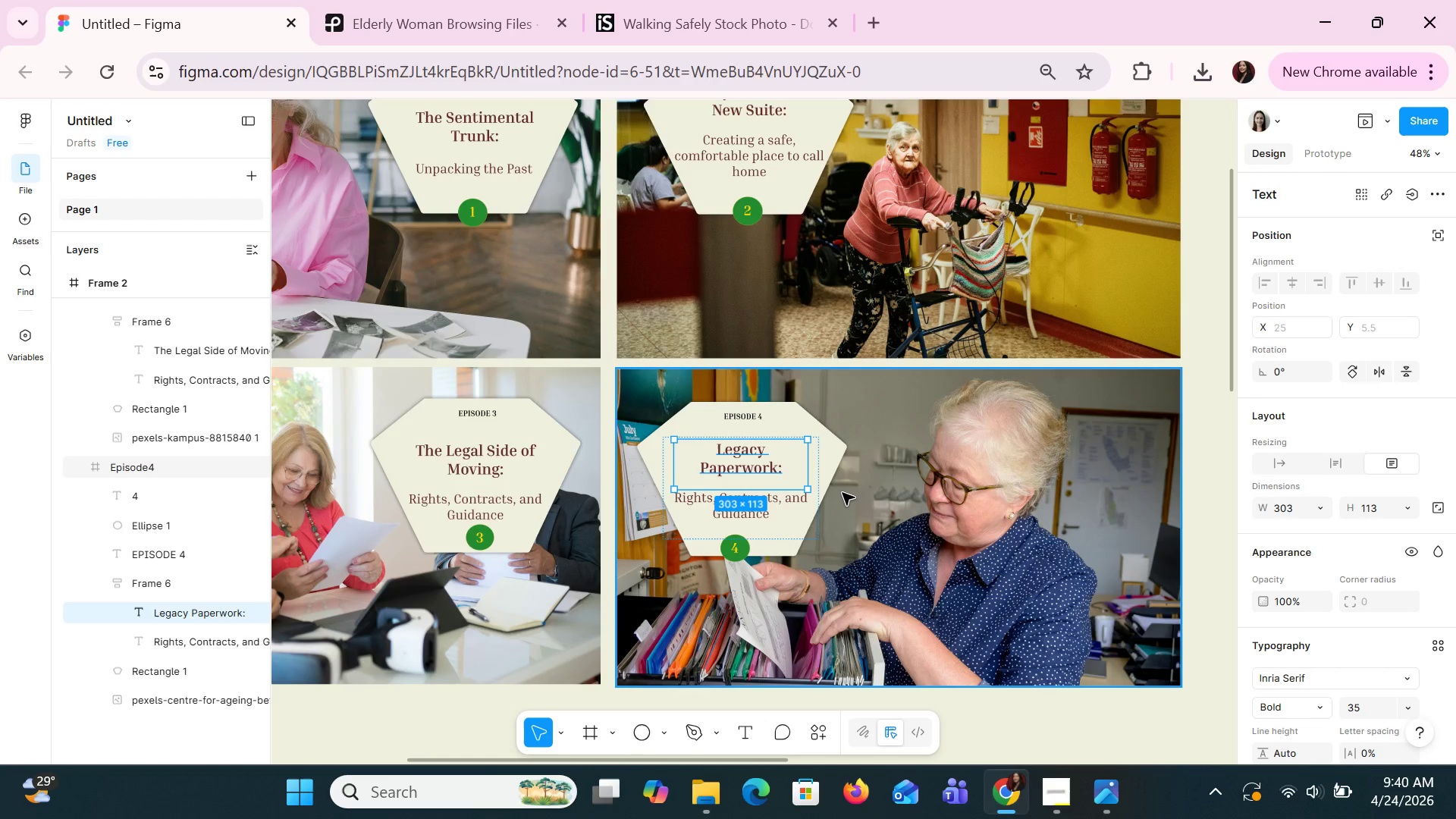 
left_click([779, 506])
 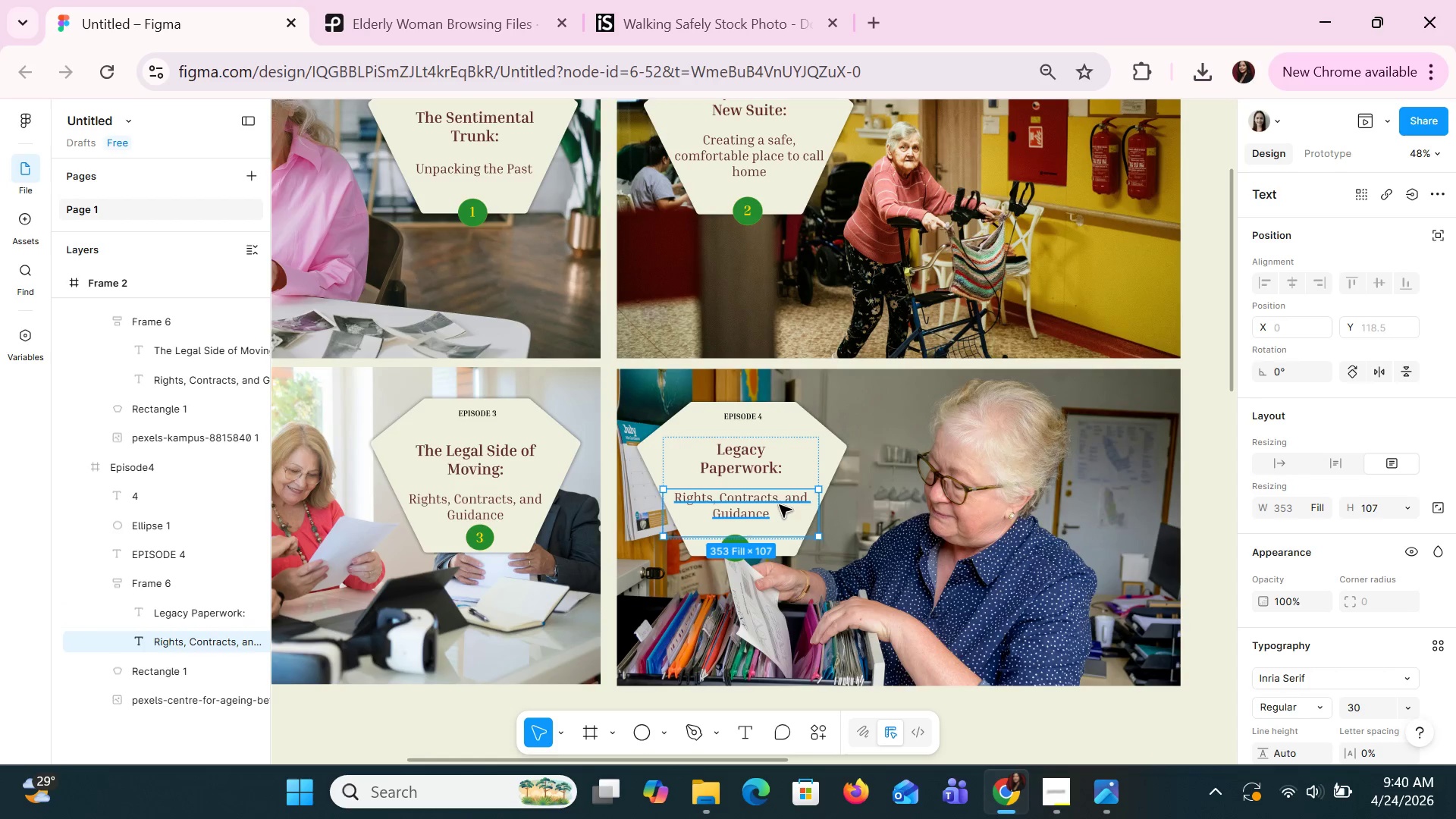 
double_click([779, 504])
 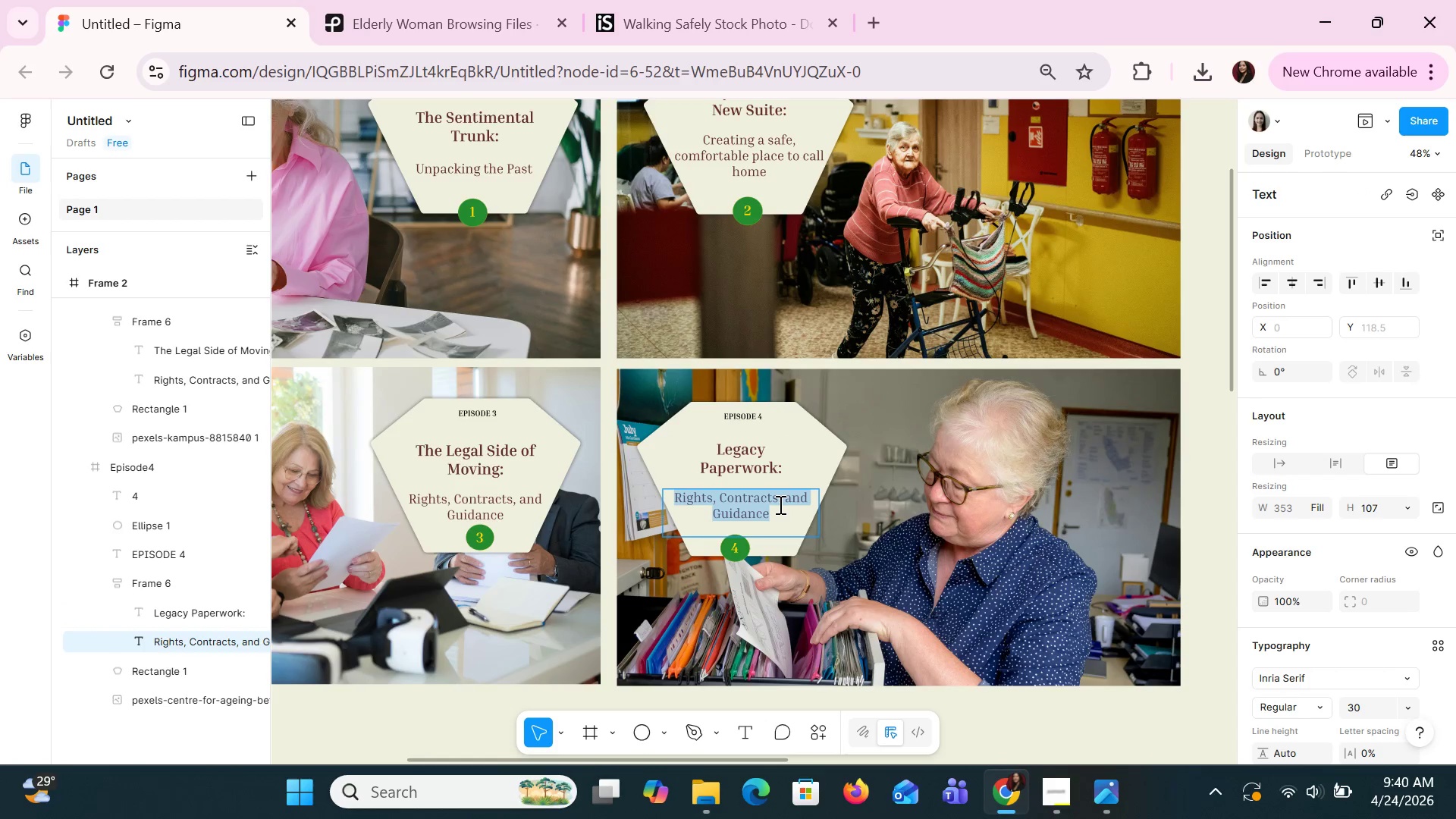 
type(Orgab)
key(Backspace)
type(nizing today, Protecting tomorri)
key(Backspace)
type(ow)
 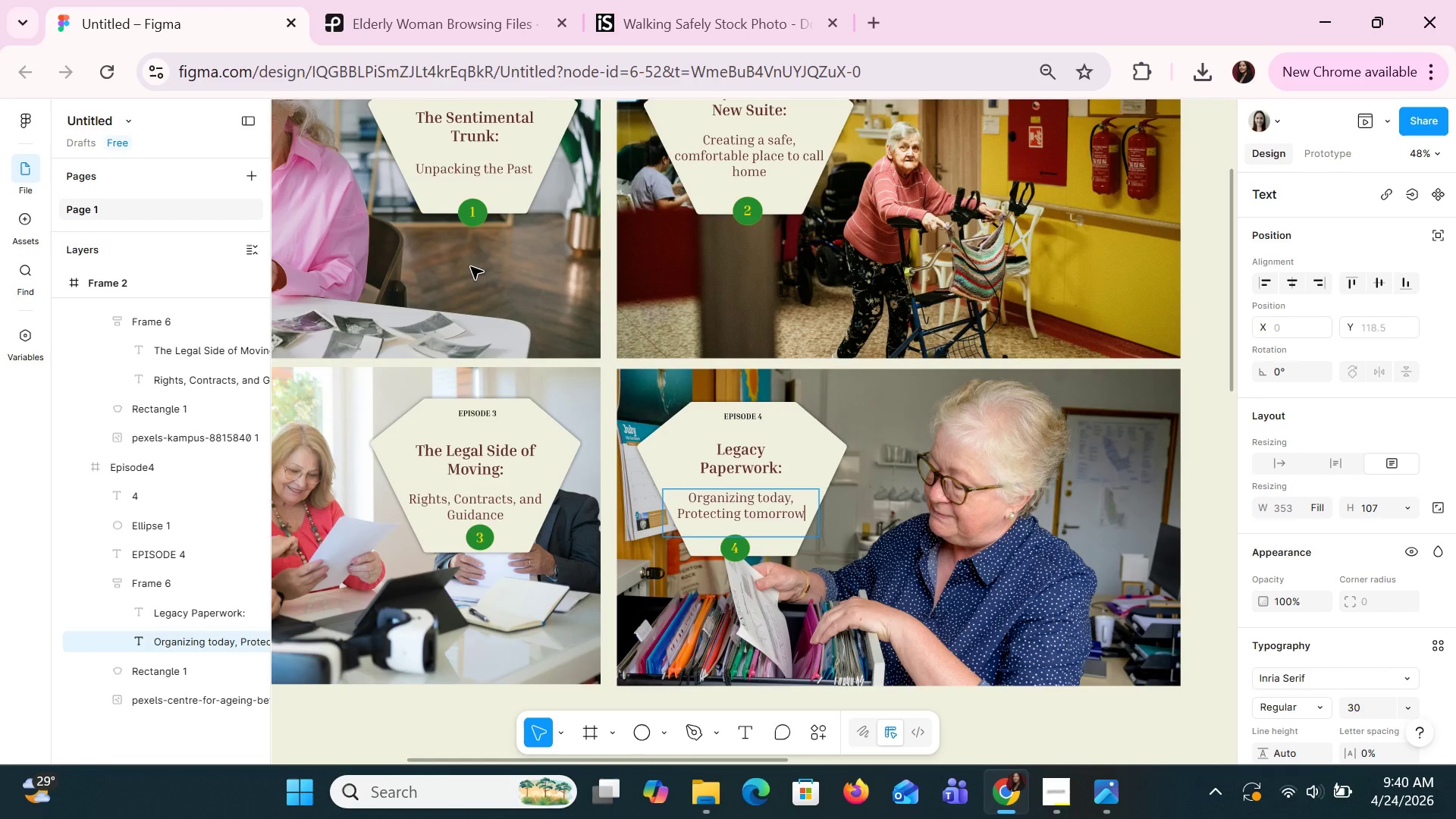 
left_click([445, 171])
 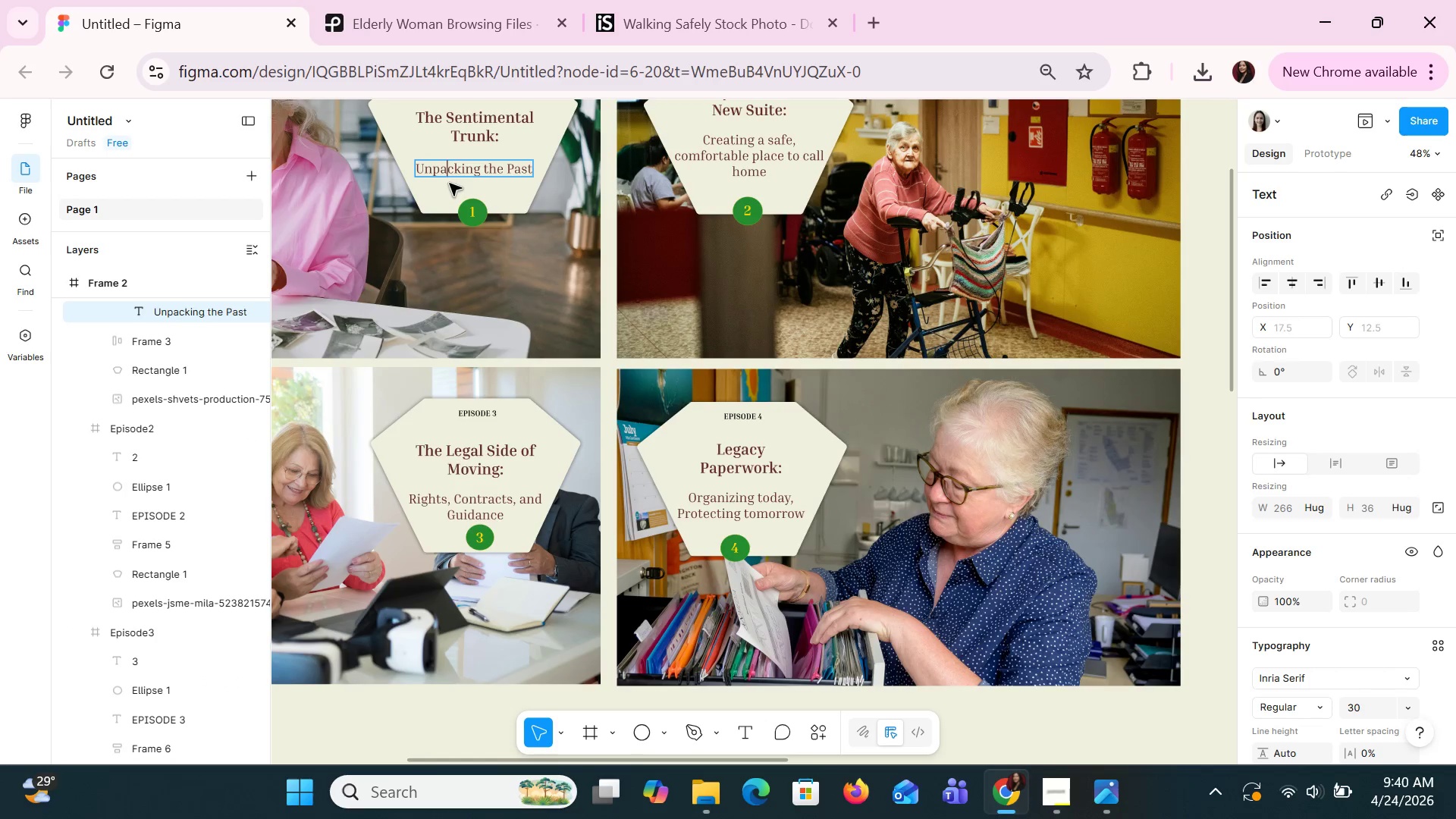 
double_click([452, 163])
 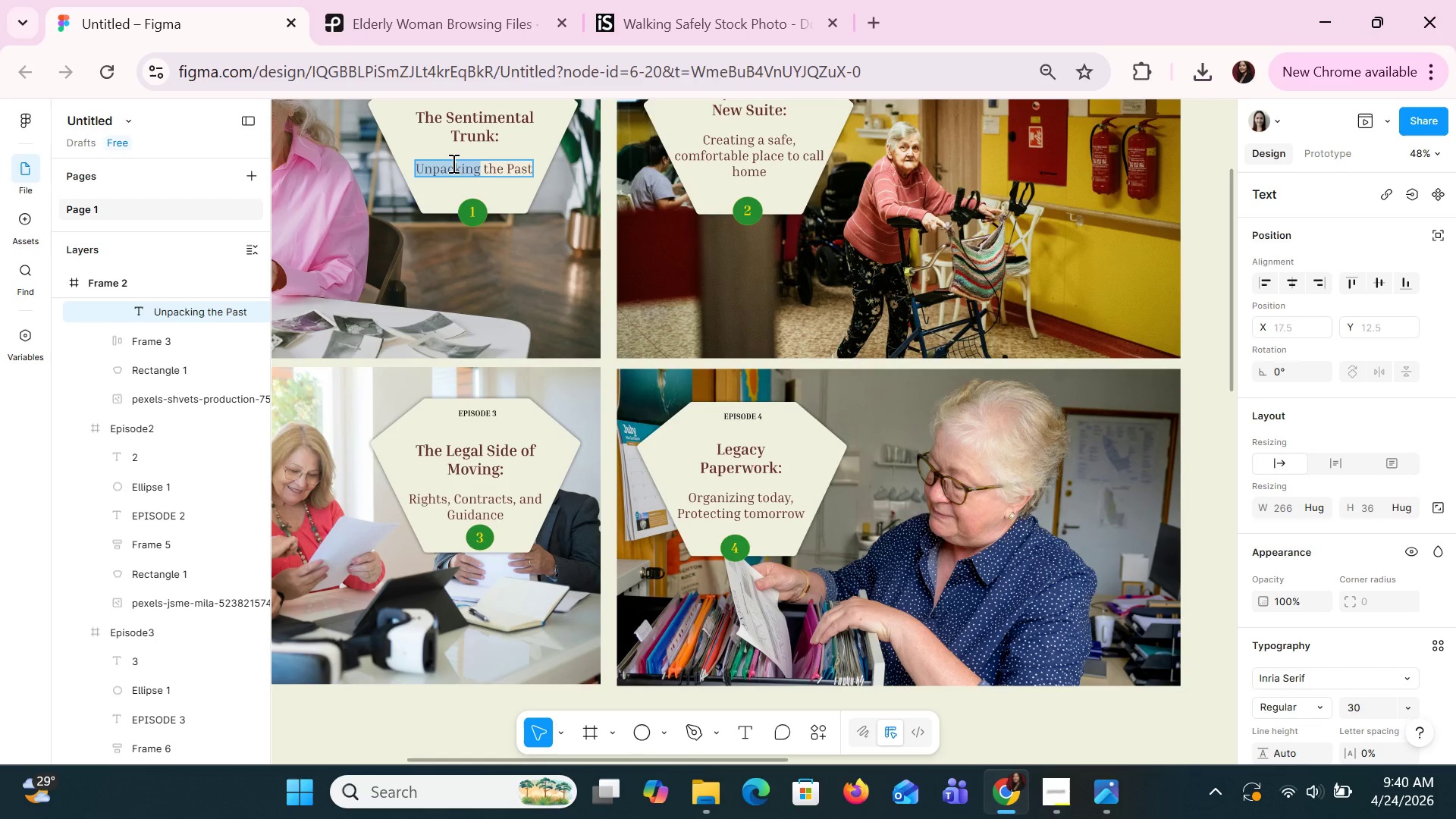 
triple_click([452, 163])
 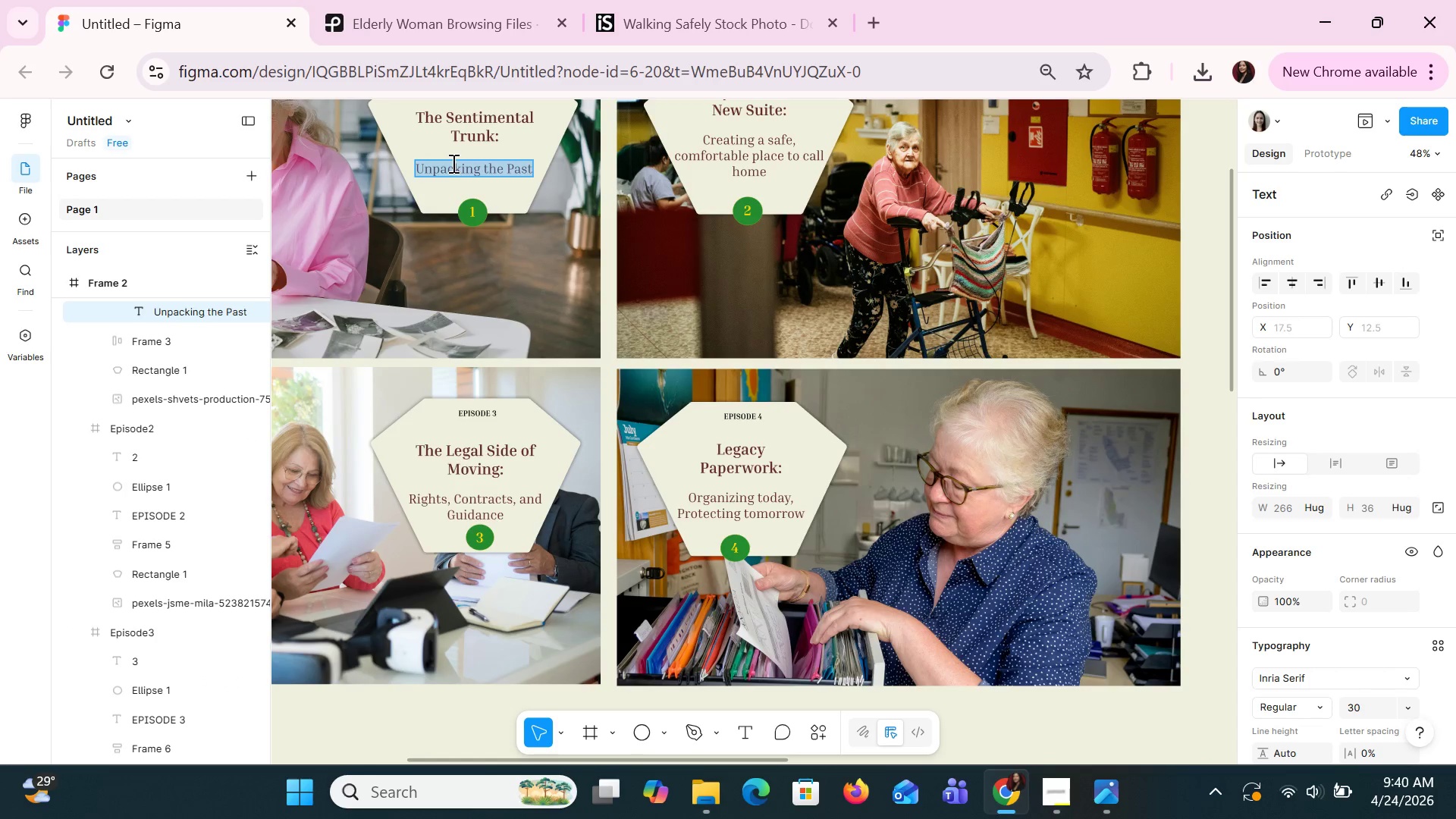 
key(Control+I)
 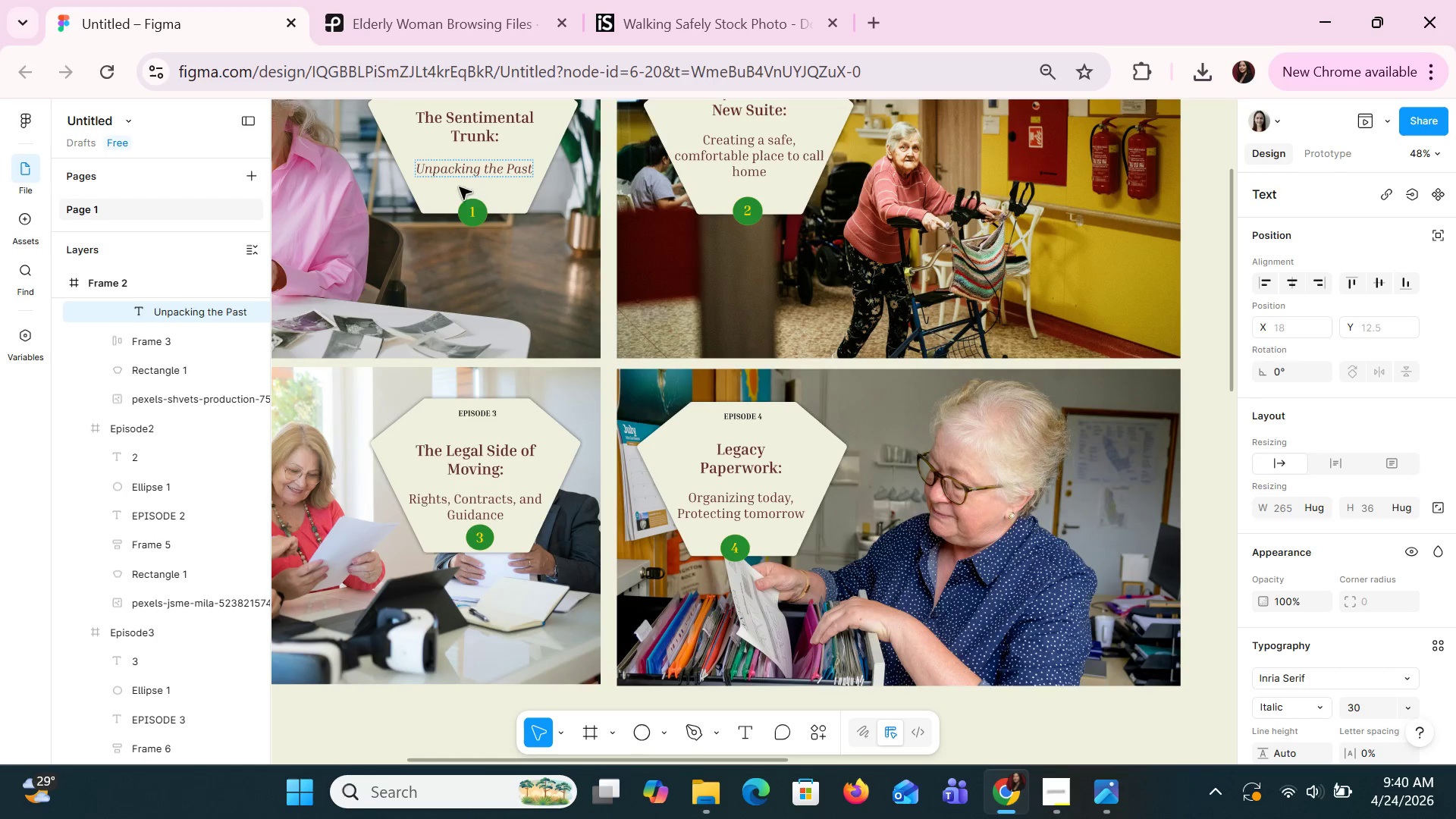 
key(Control+ControlLeft)
 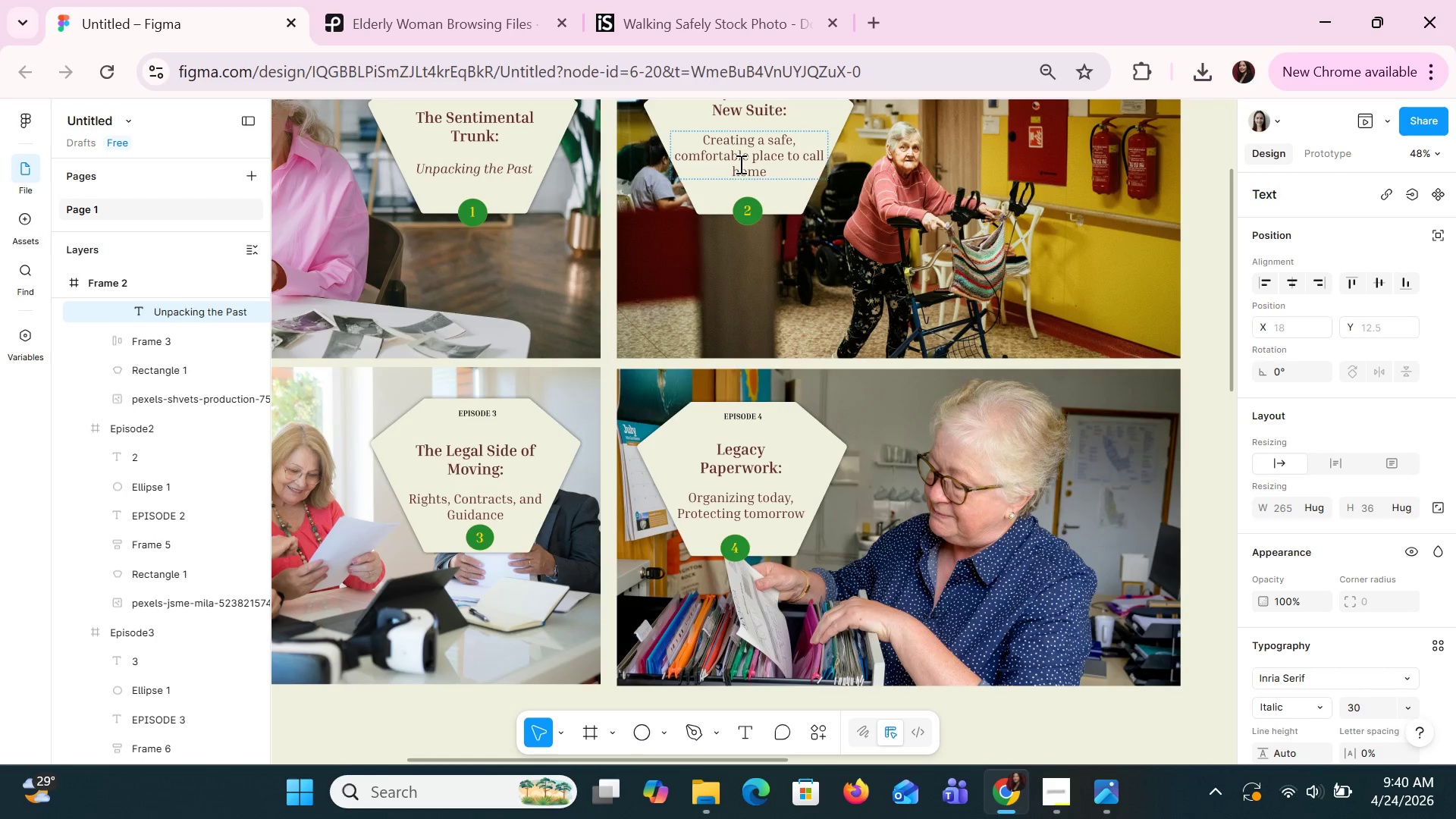 
double_click([743, 149])
 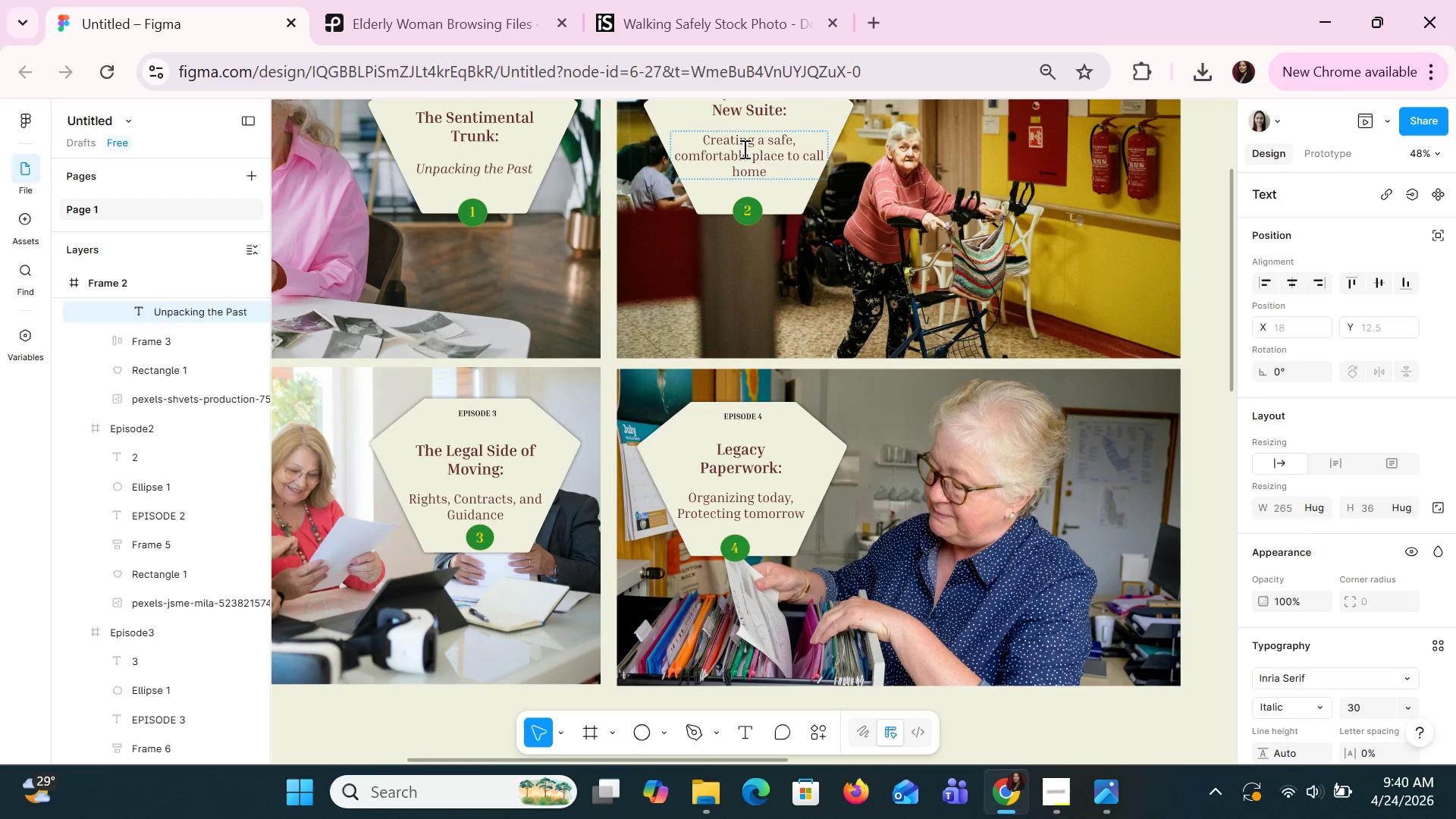 
triple_click([743, 149])
 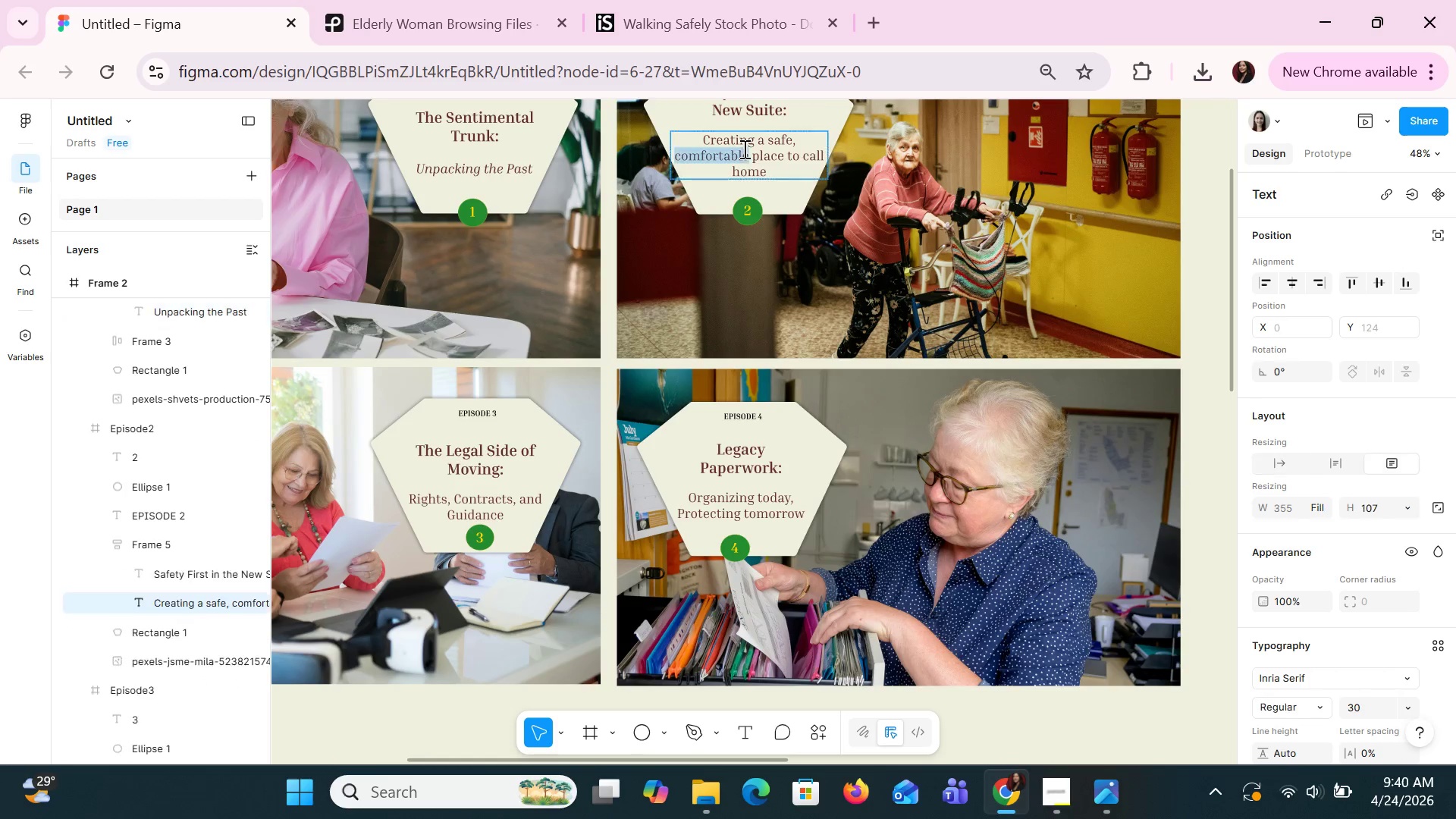 
triple_click([743, 149])
 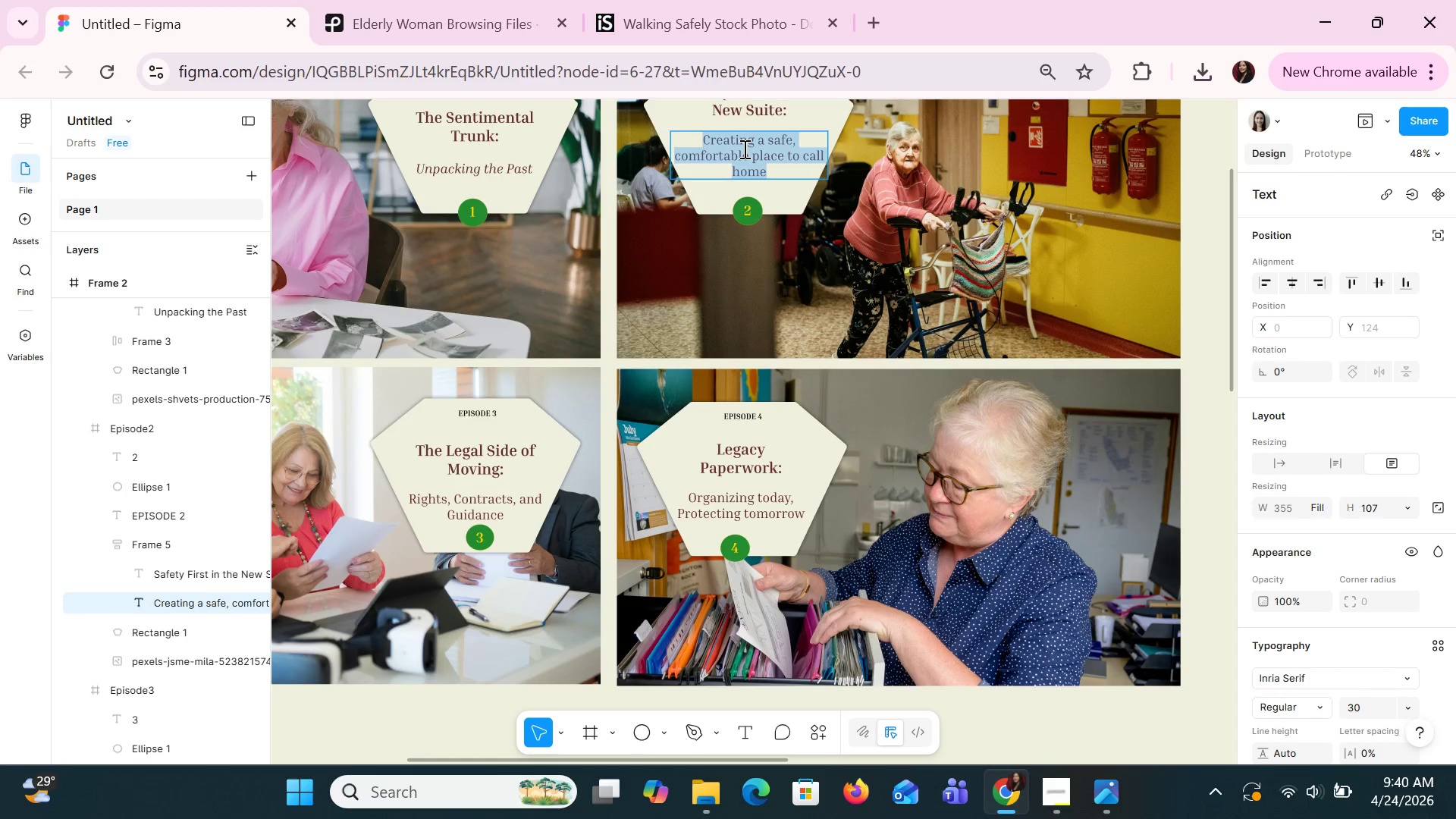 
key(Control+I)
 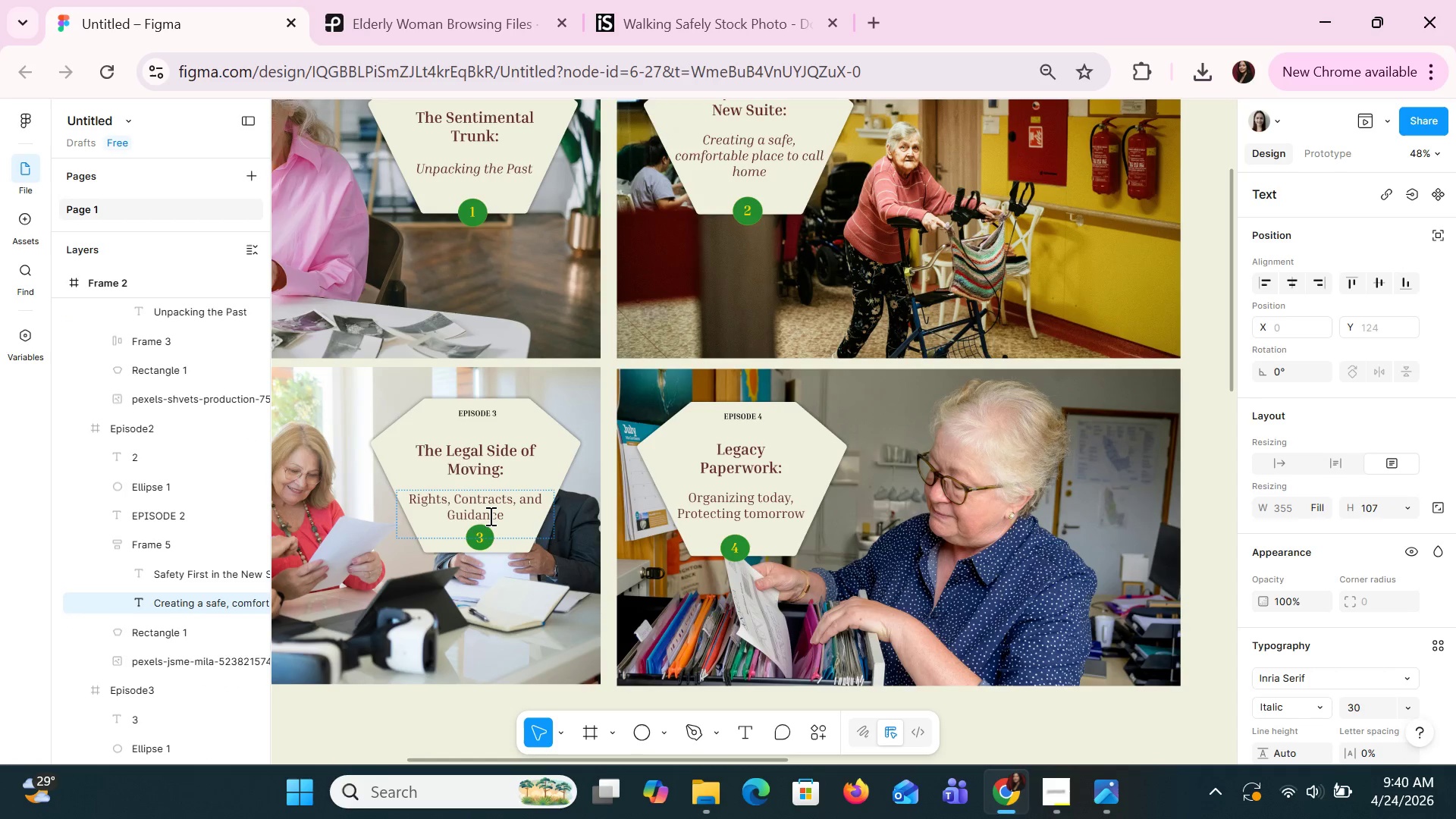 
double_click([489, 516])
 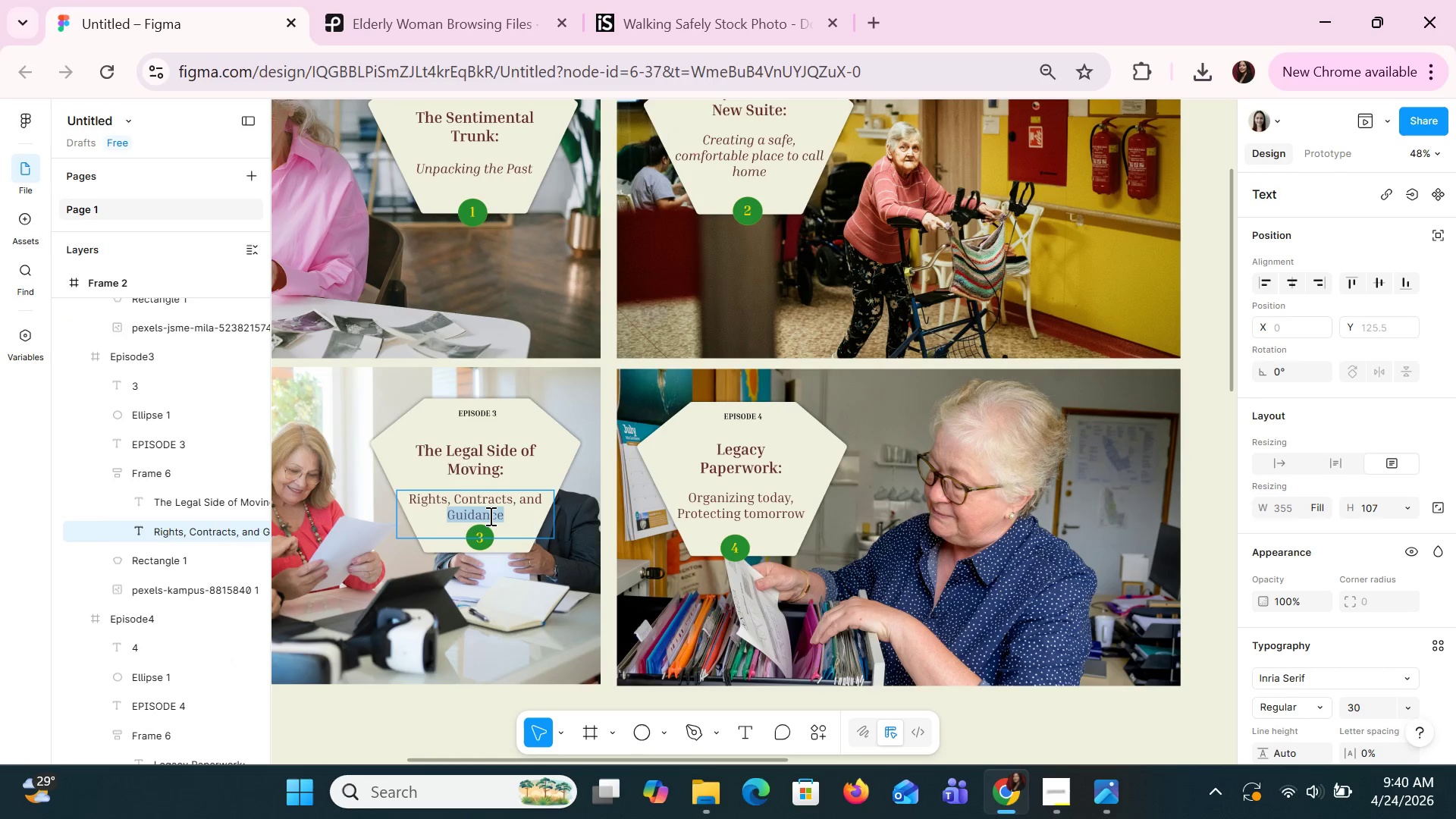 
triple_click([489, 516])
 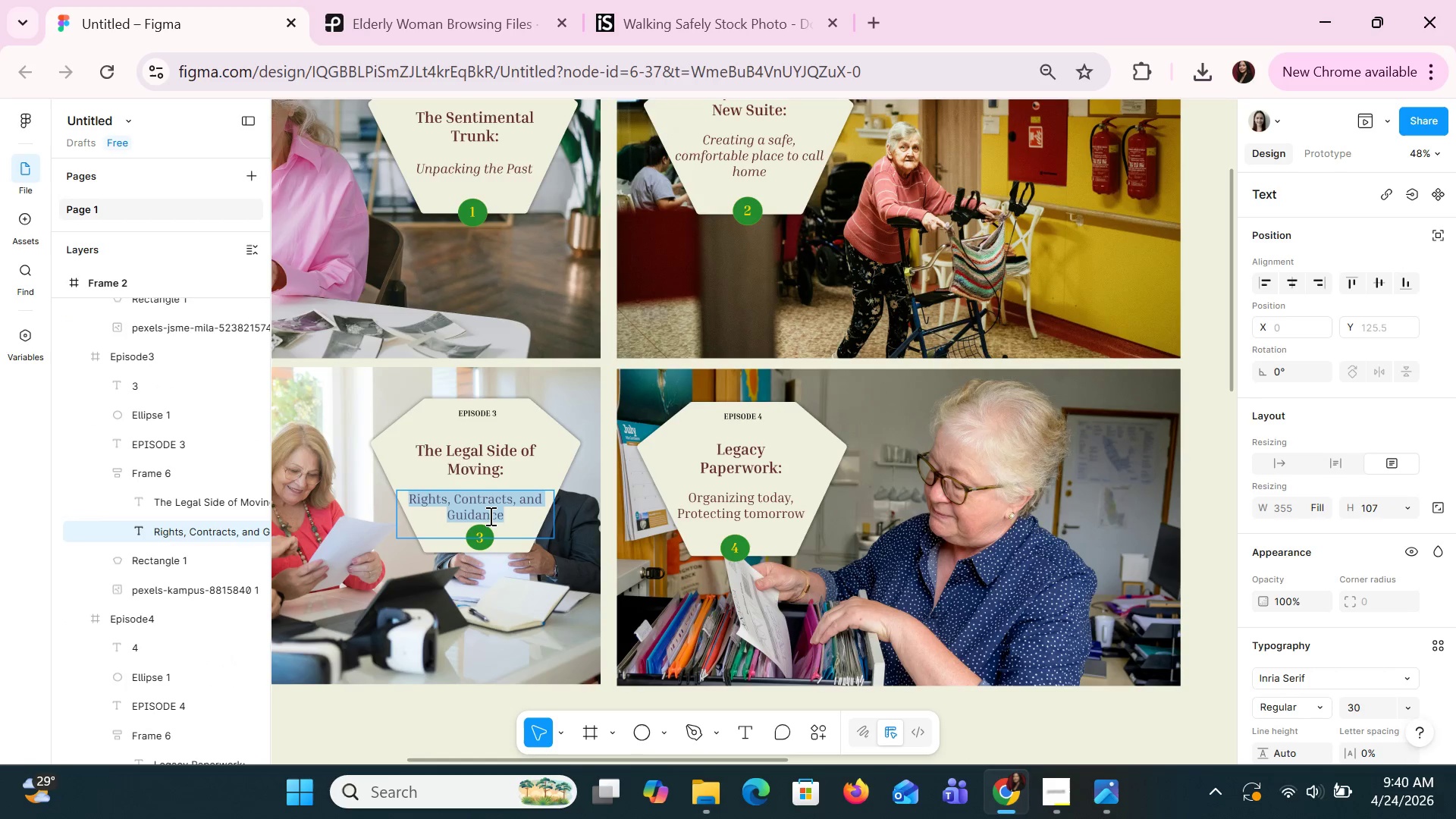 
key(Control+I)
 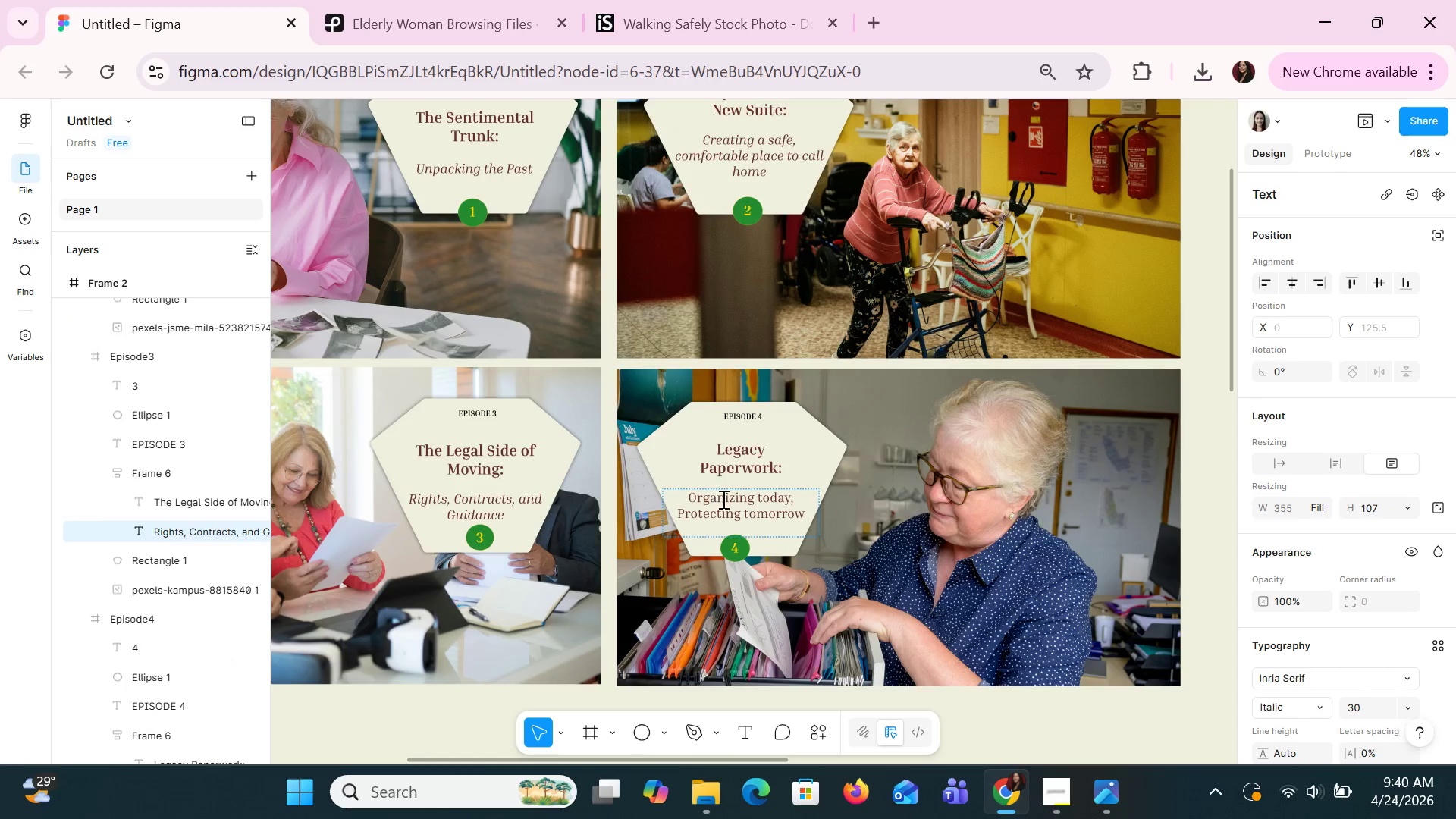 
double_click([726, 505])
 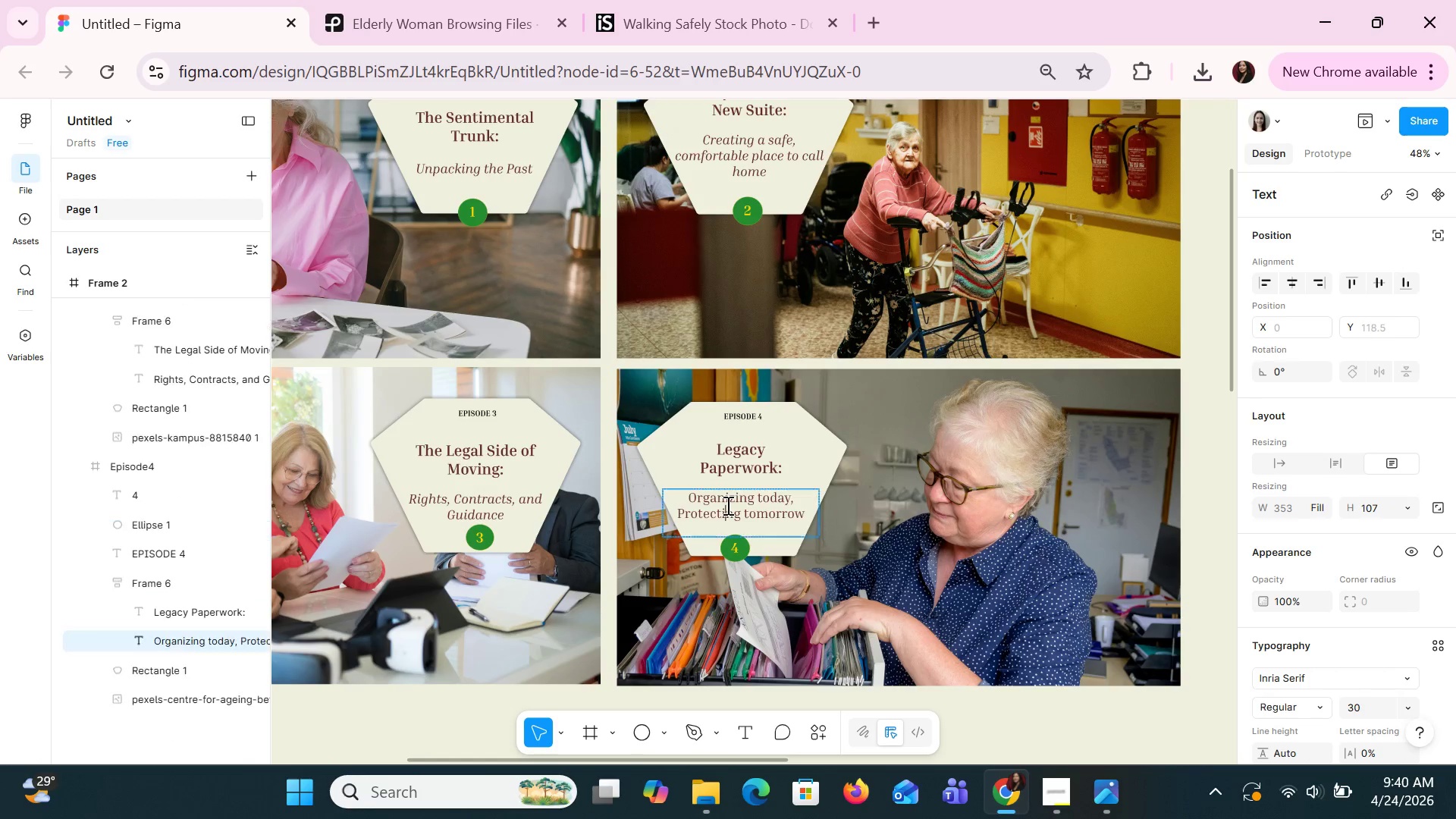 
triple_click([726, 505])
 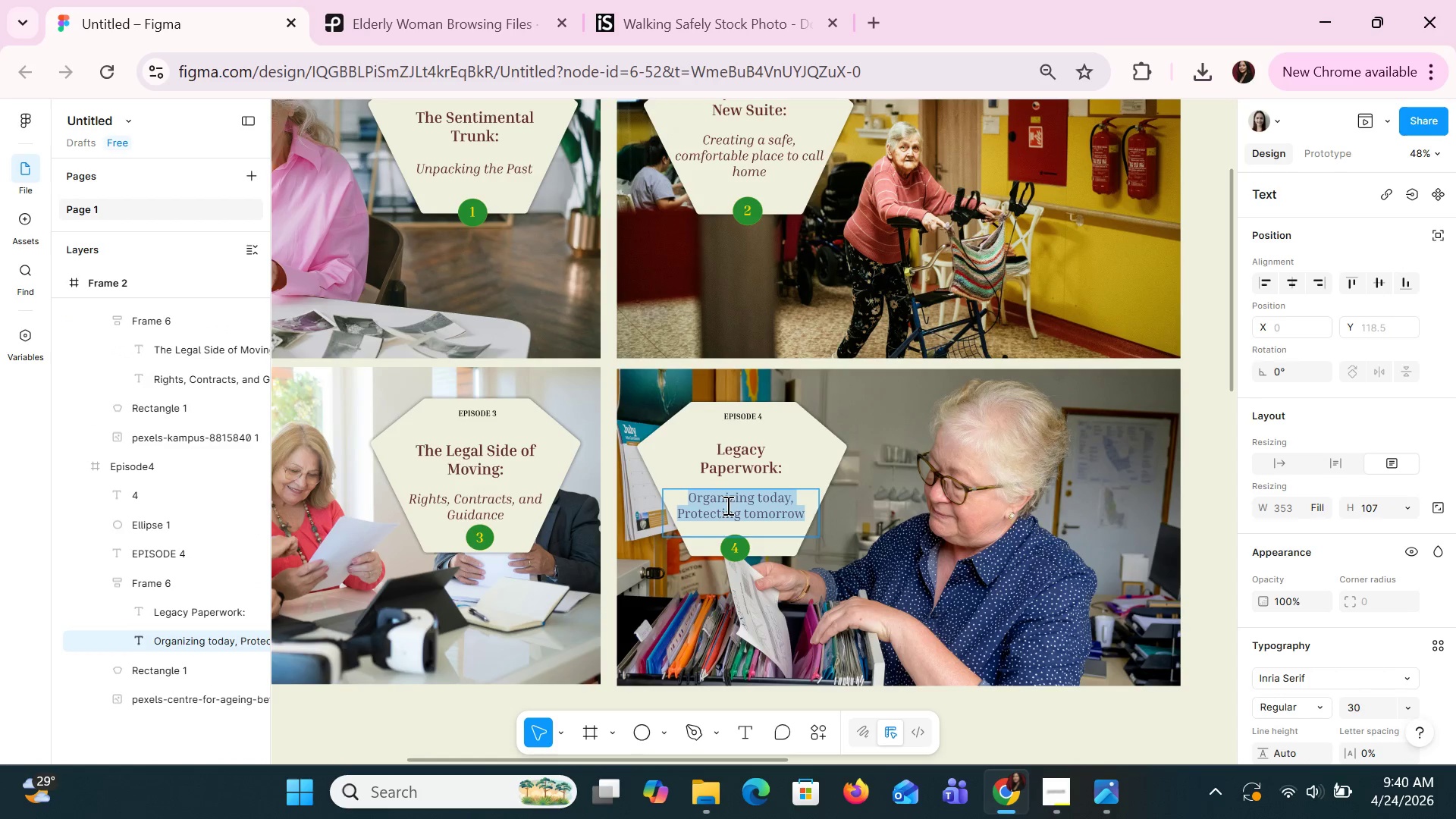 
key(Control+I)
 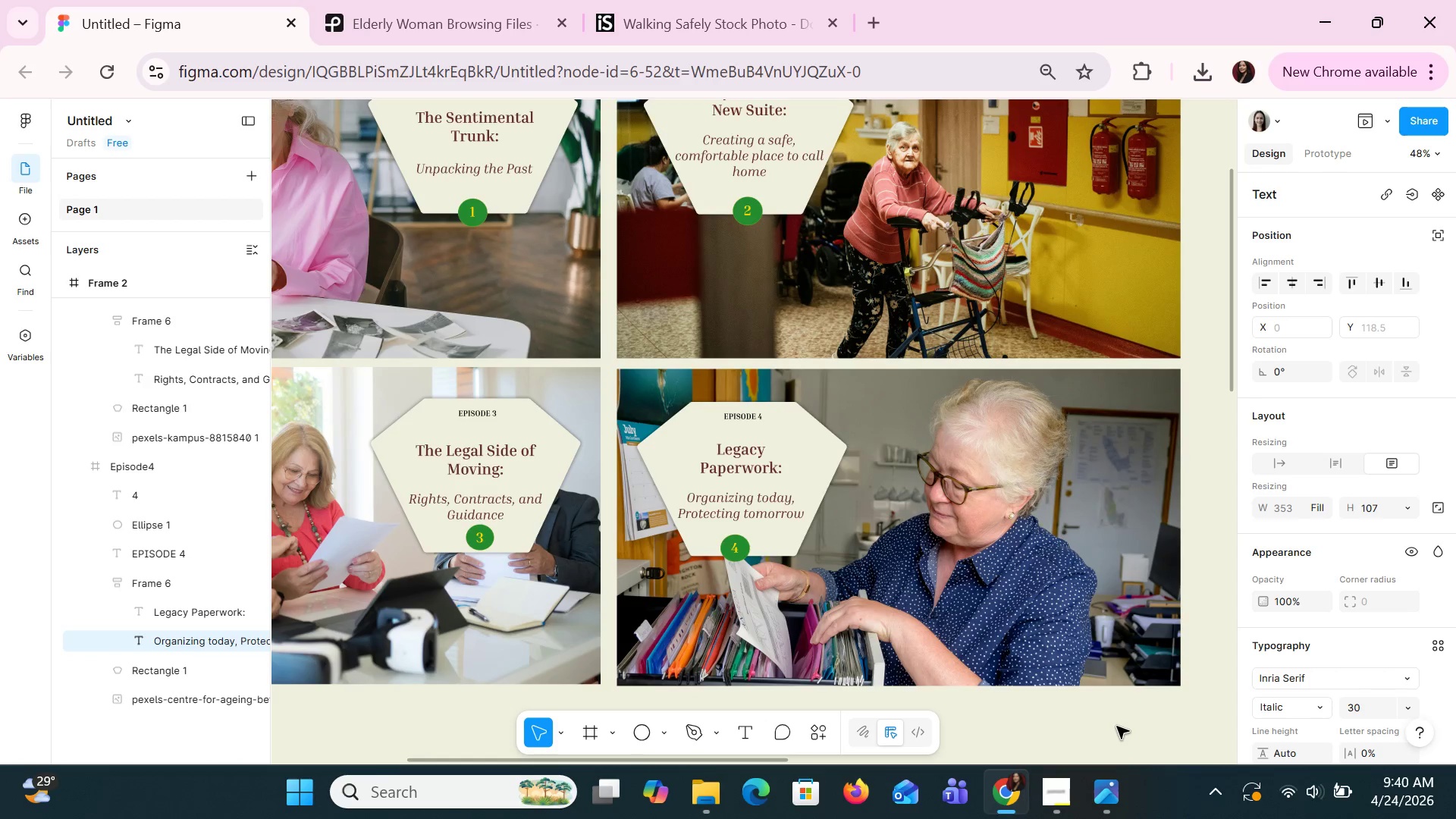 
hold_key(key=ControlLeft, duration=0.98)
scroll: coordinate [1141, 620], scroll_direction: down, amount: 1.0
 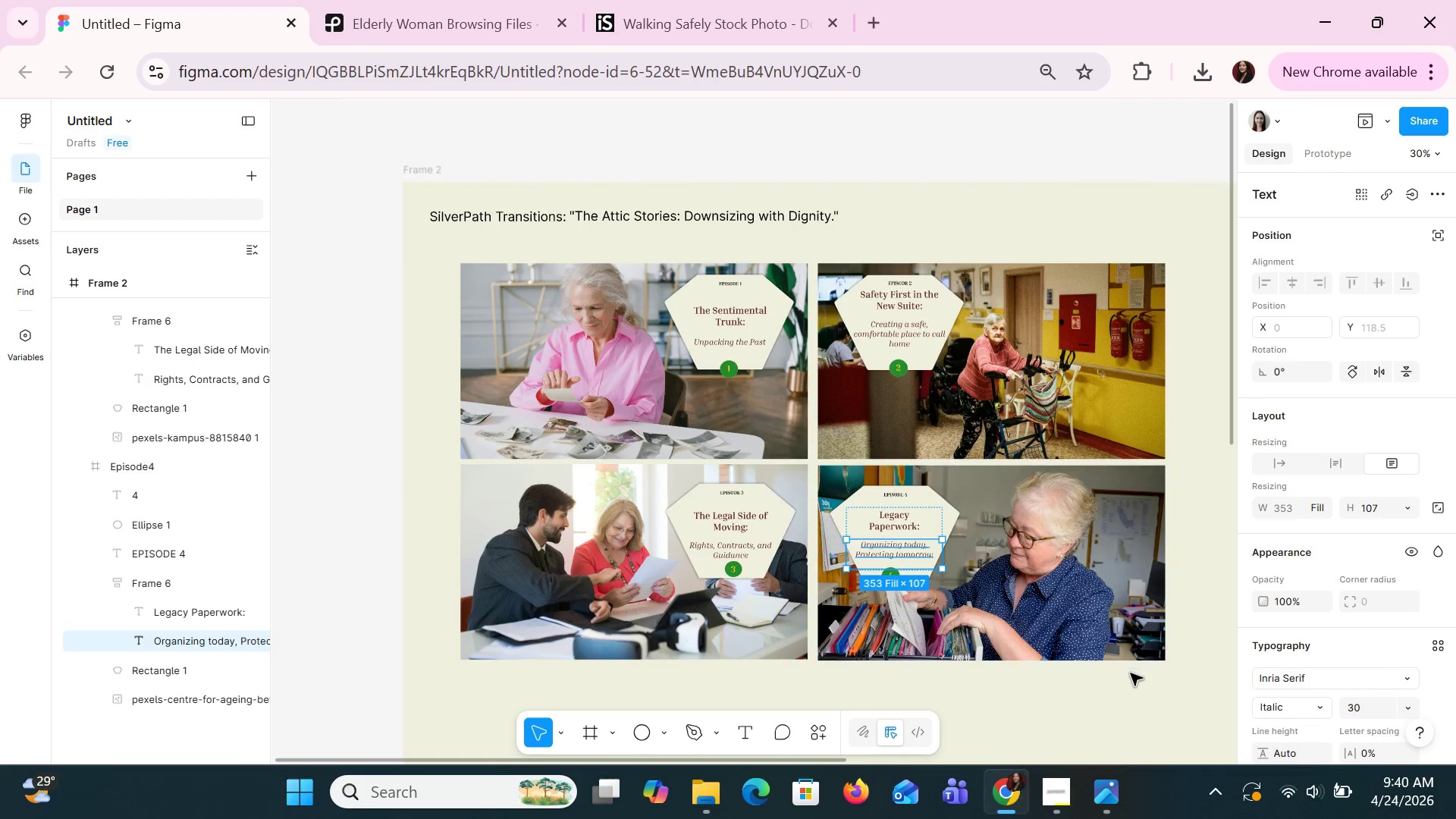 
left_click([1129, 686])
 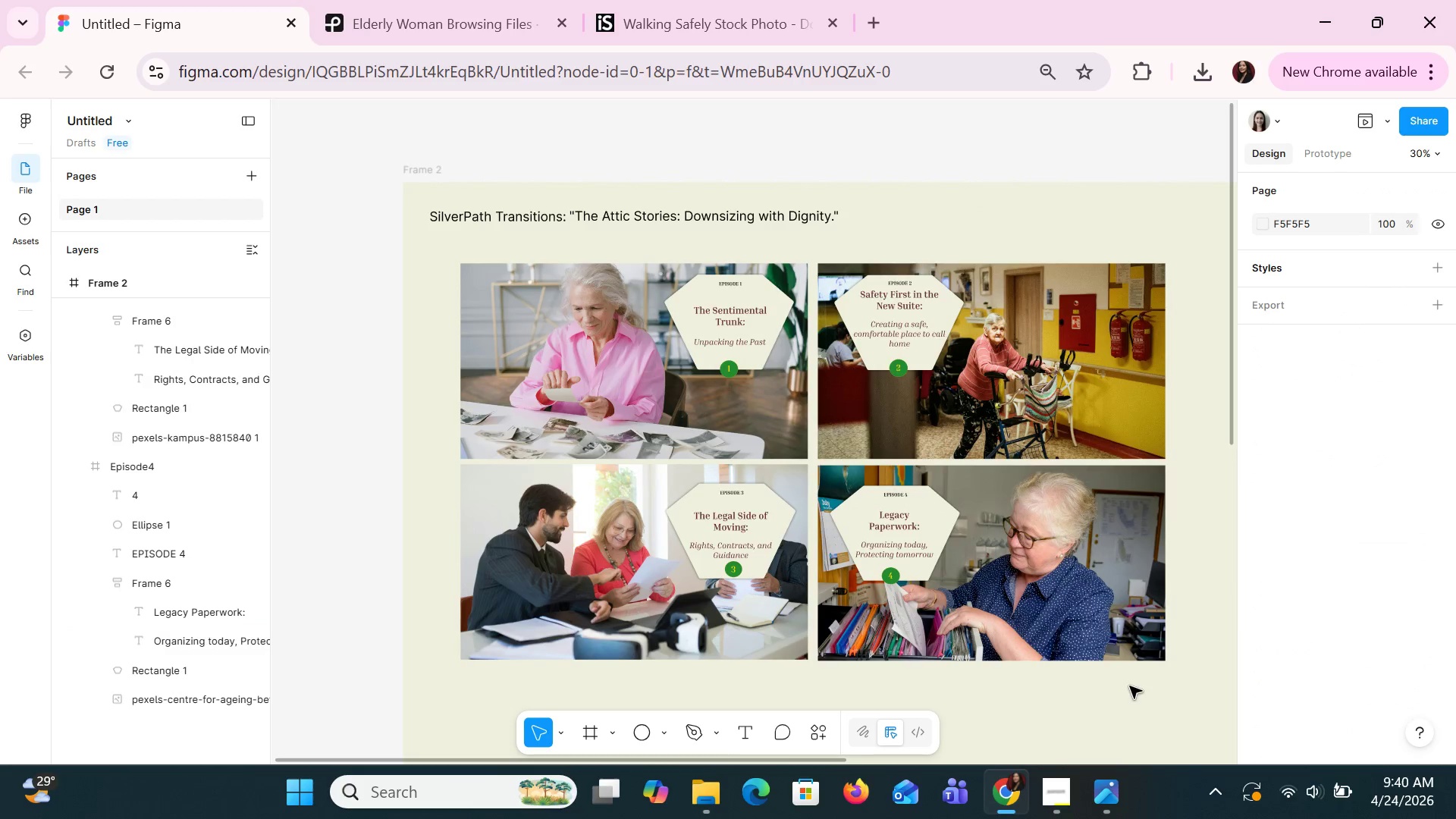 
scroll: coordinate [1129, 686], scroll_direction: down, amount: 1.0
 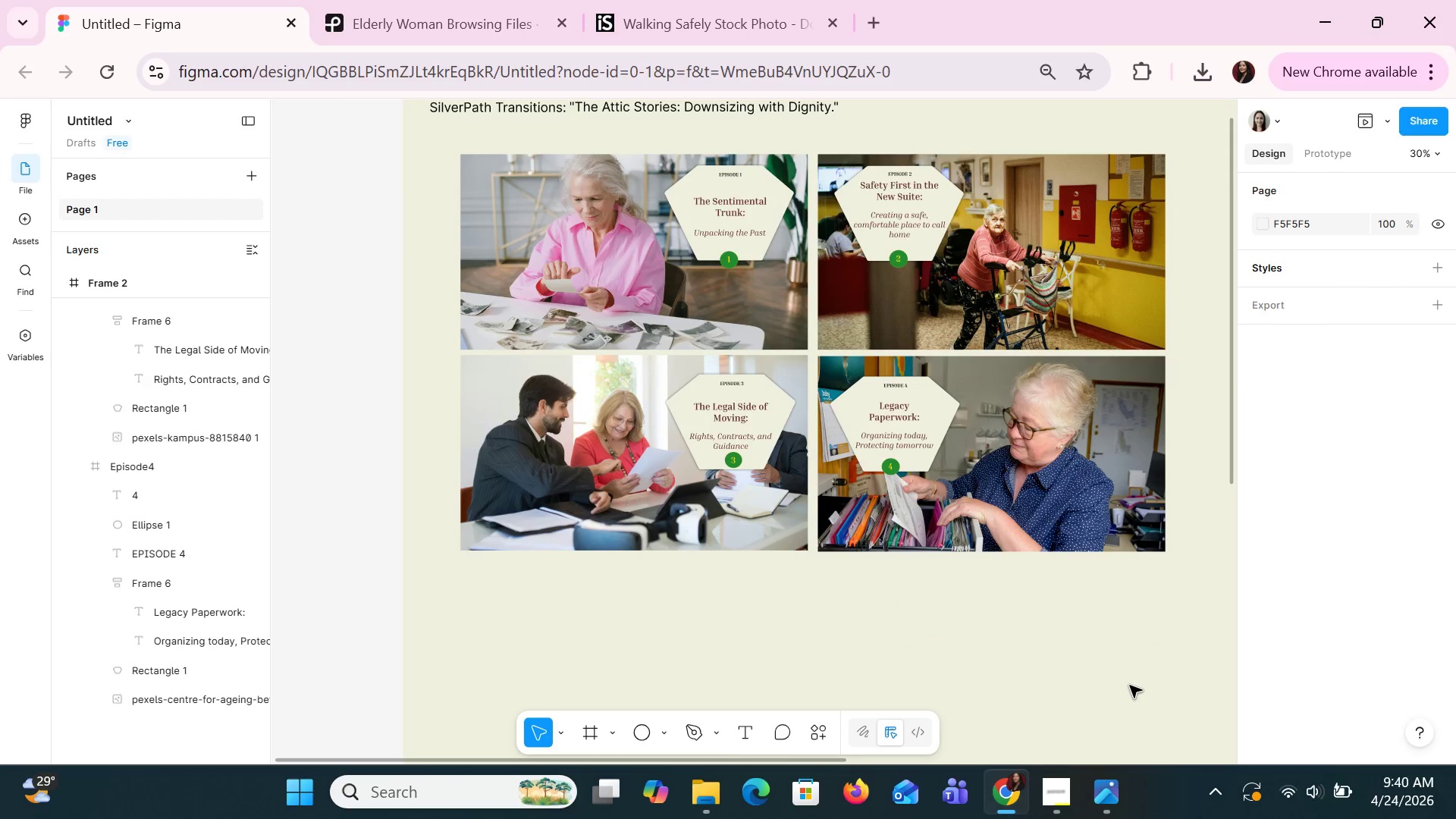 
scroll: coordinate [1129, 685], scroll_direction: none, amount: 0.0
 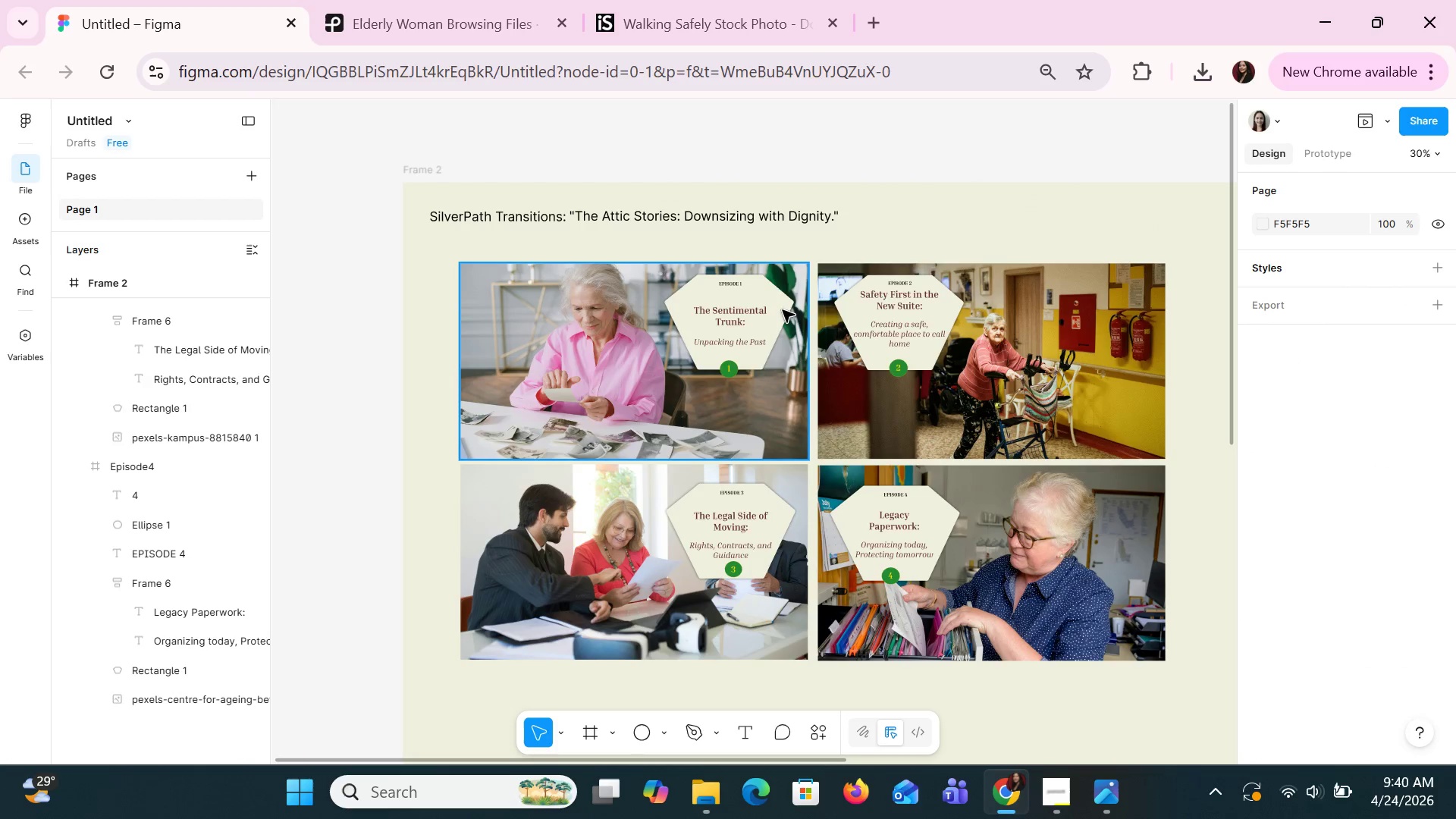 
left_click([761, 206])
 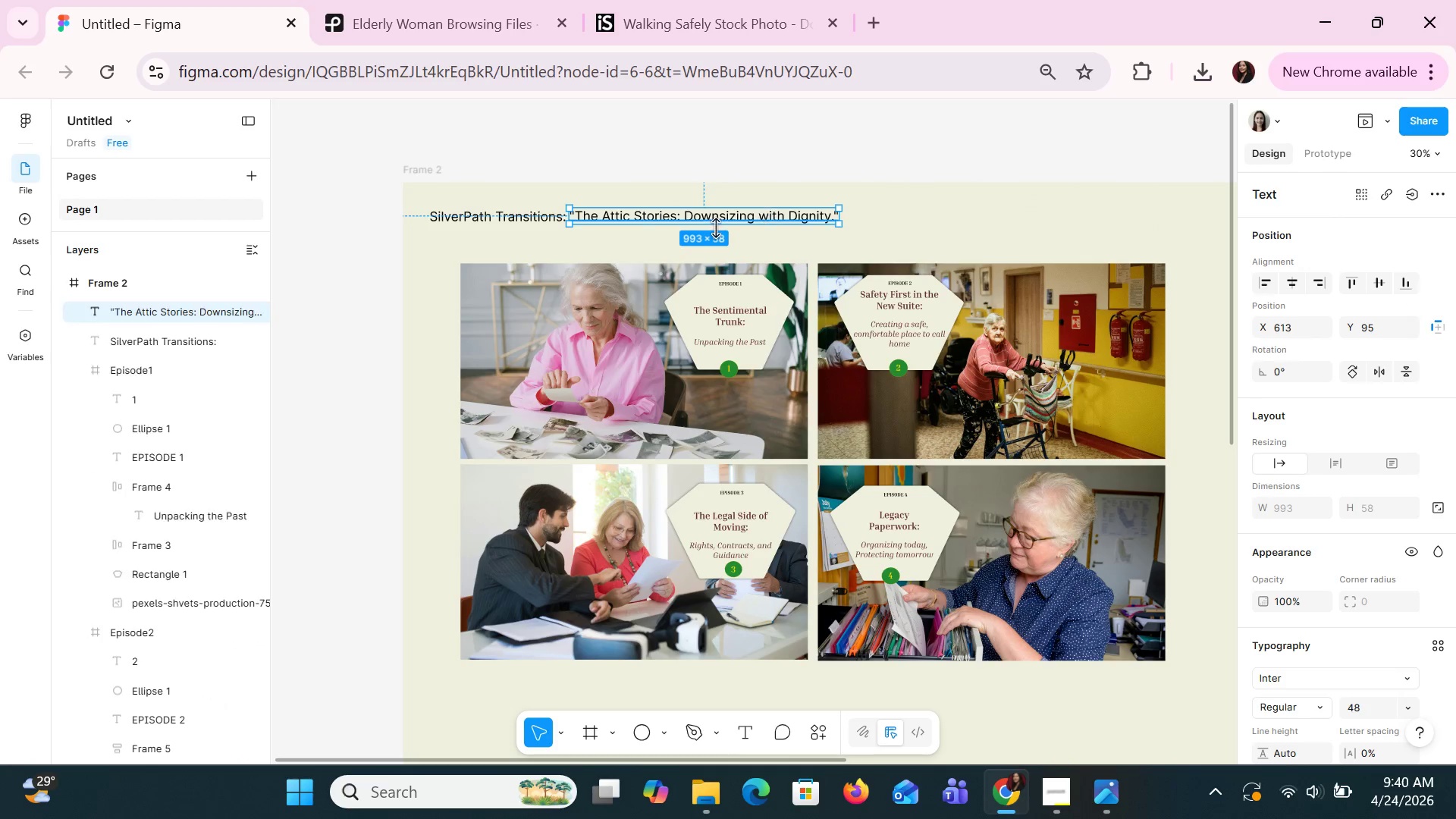 
hold_key(key=ShiftLeft, duration=0.75)
left_click([544, 216])
 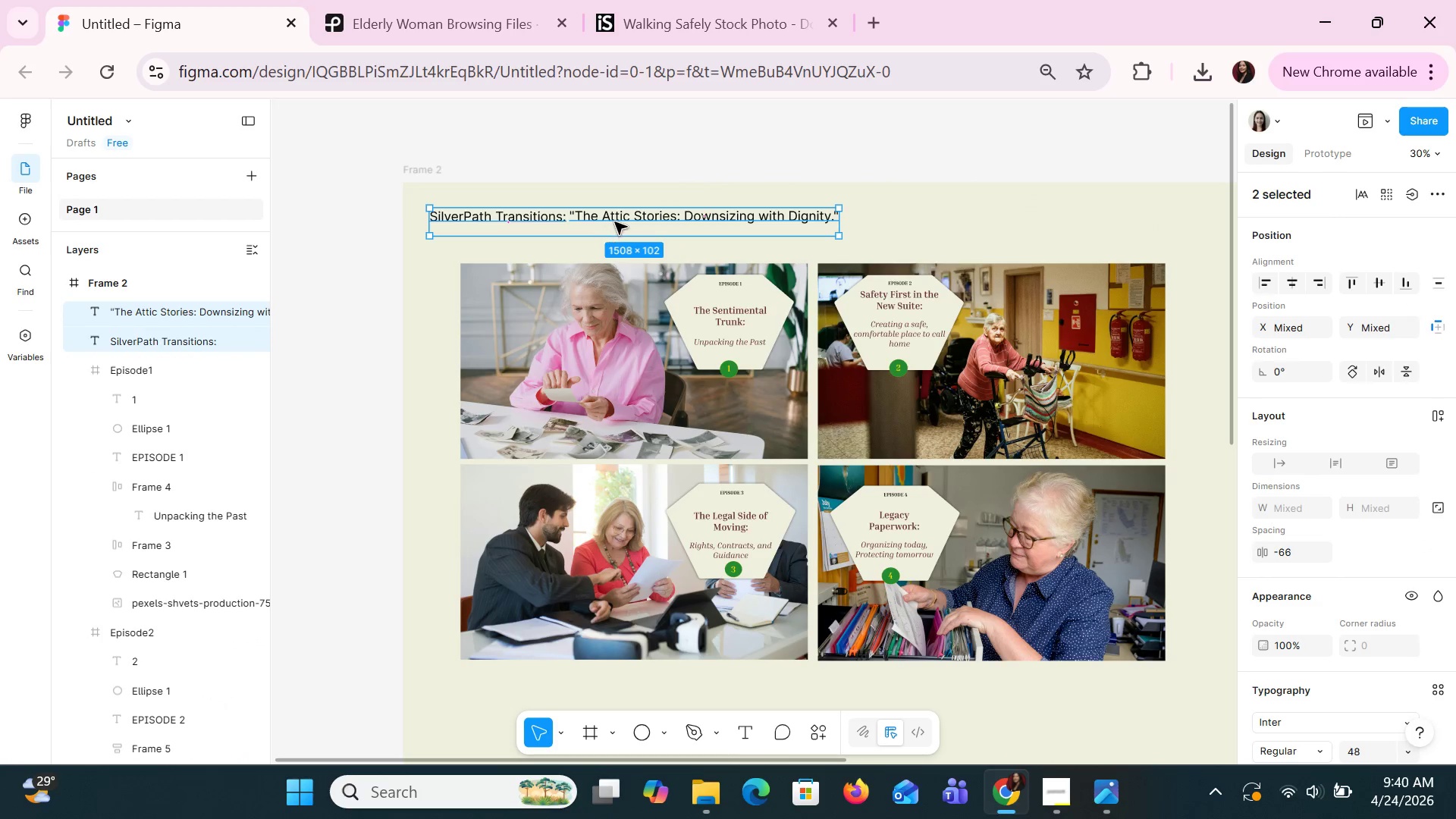 
left_click_drag(start_coordinate=[614, 221], to_coordinate=[654, 240])
 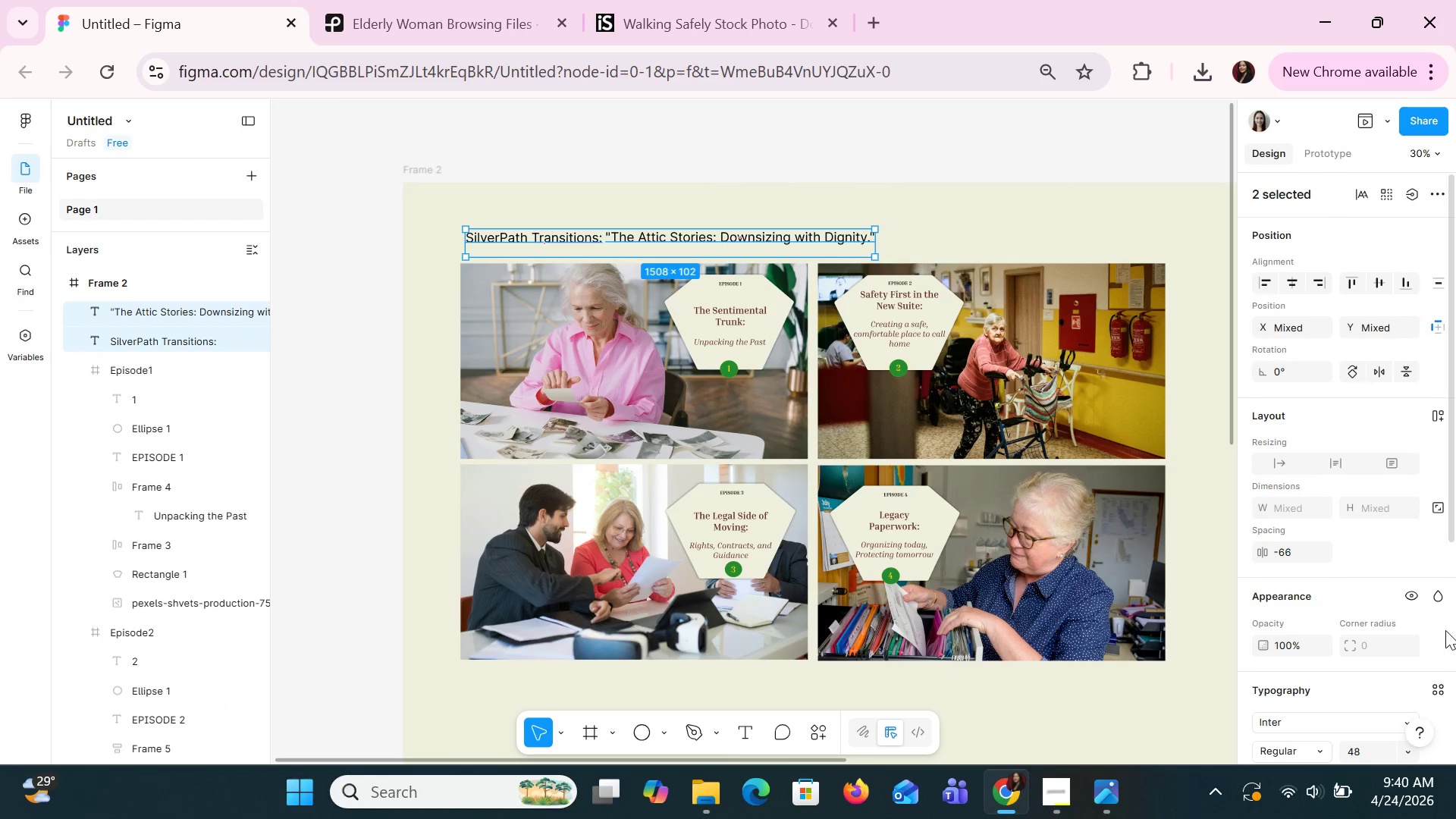 
scroll: coordinate [1340, 608], scroll_direction: down, amount: 1.0
 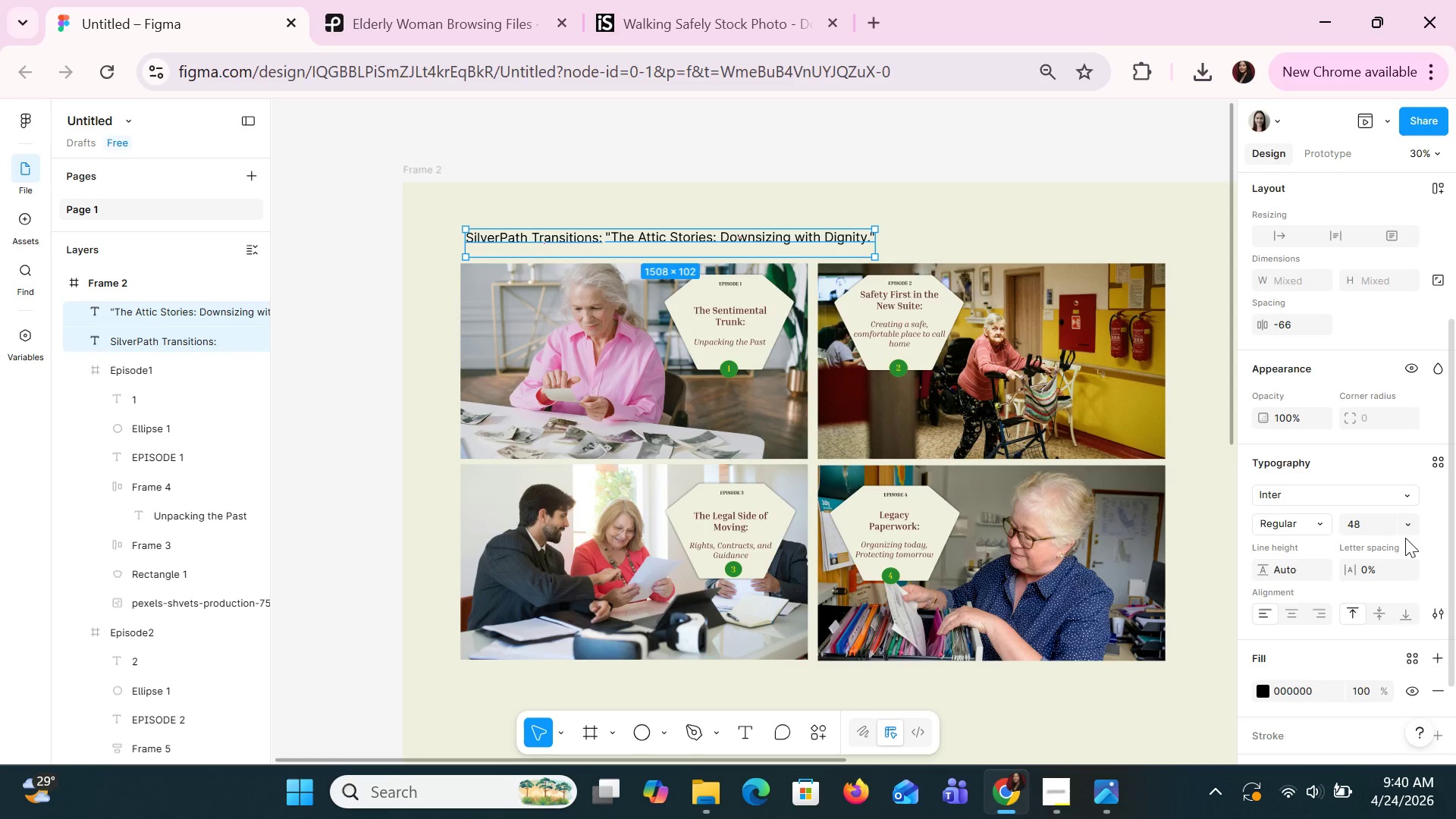 
double_click([1408, 533])
 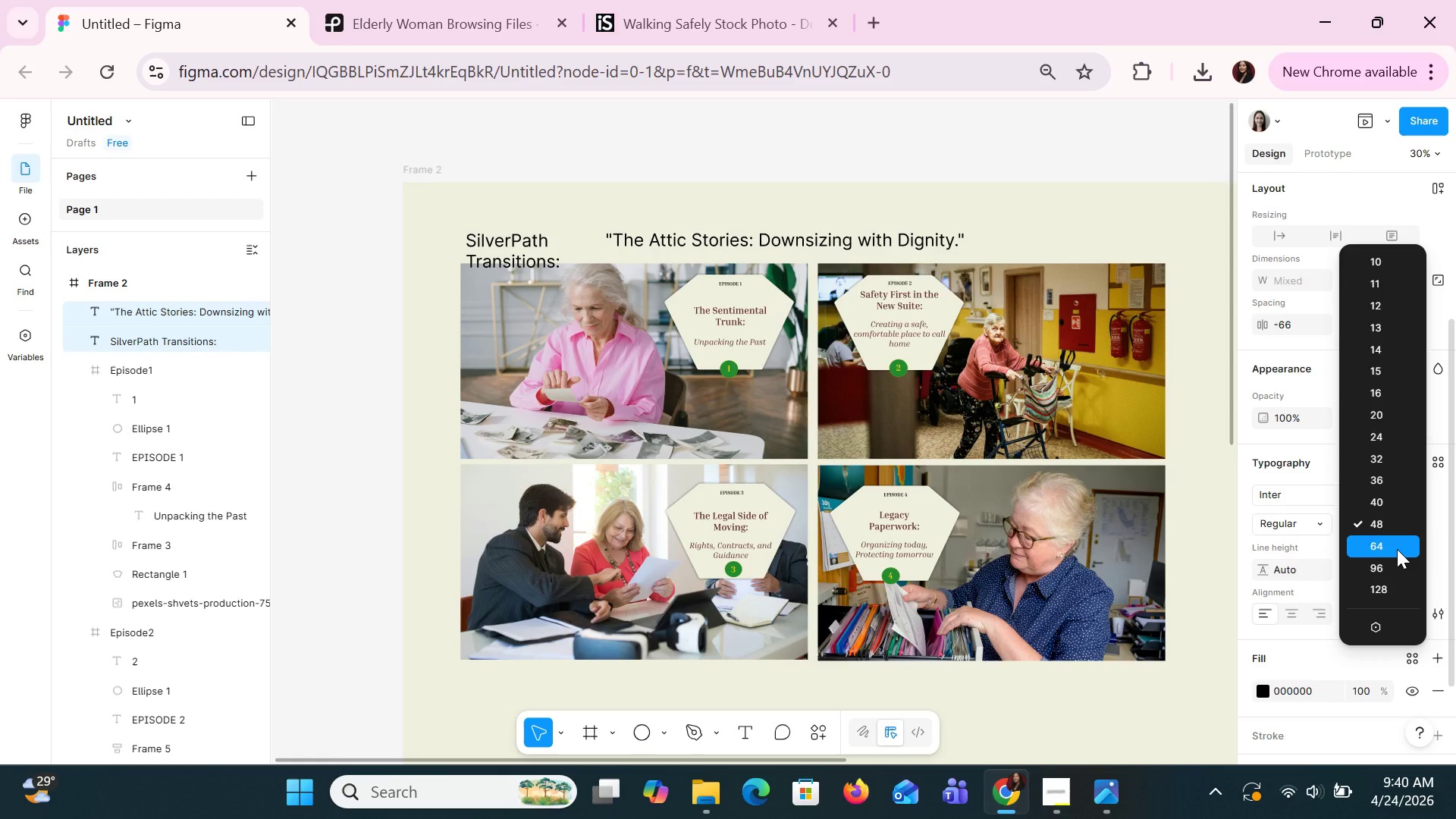 
left_click([1397, 549])
 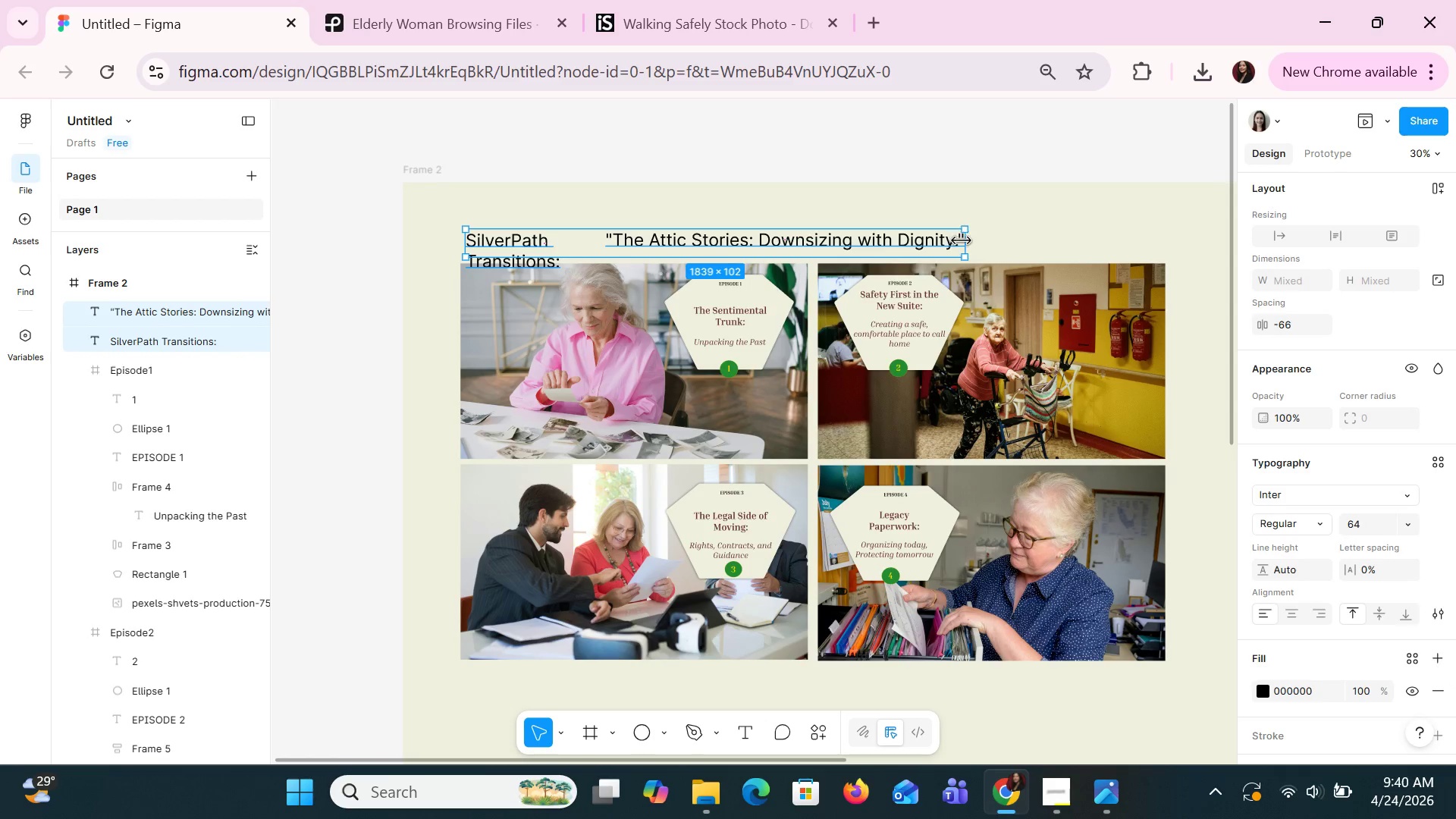 
left_click_drag(start_coordinate=[966, 244], to_coordinate=[1137, 263])
 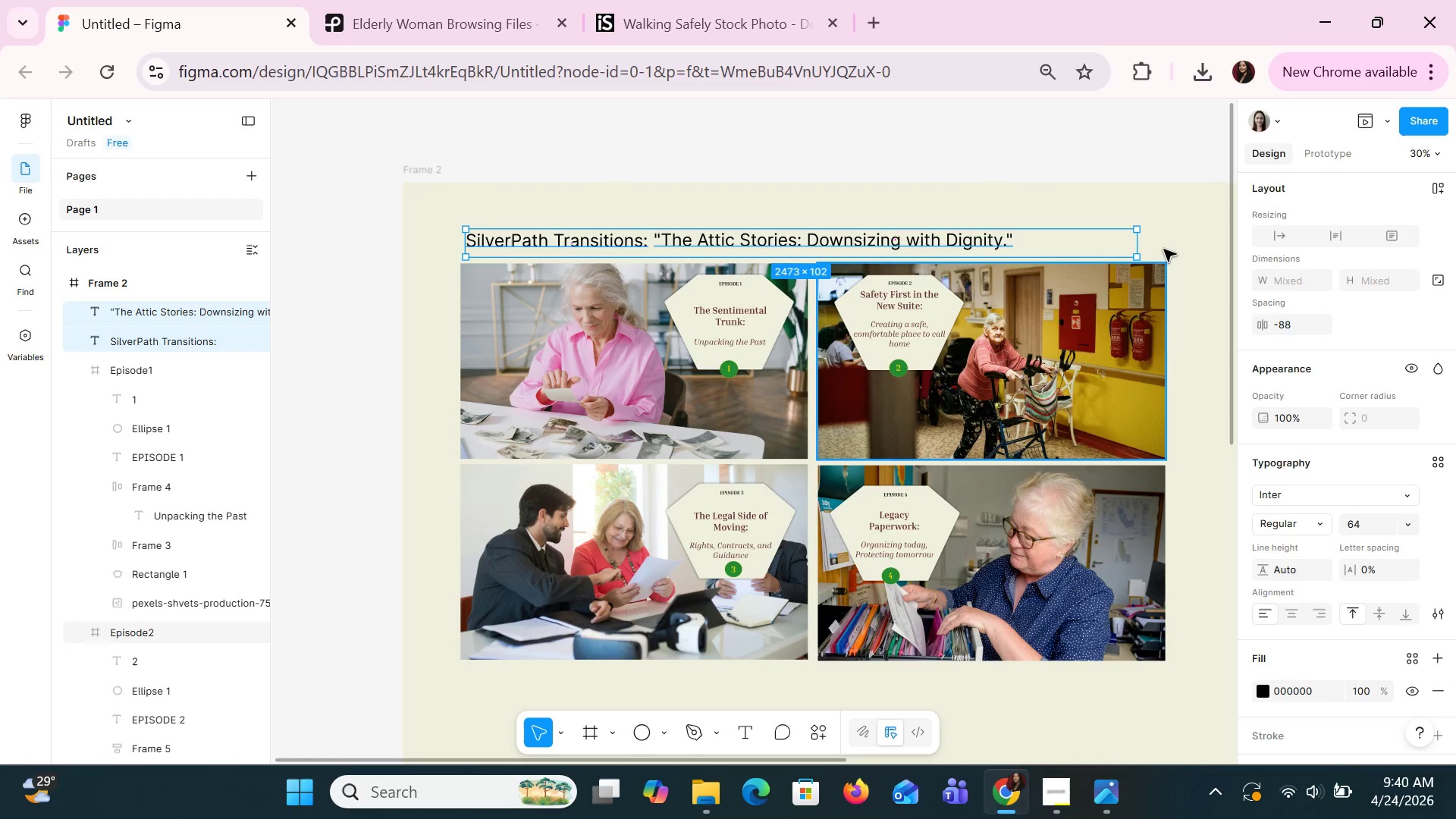 
left_click([1168, 243])
 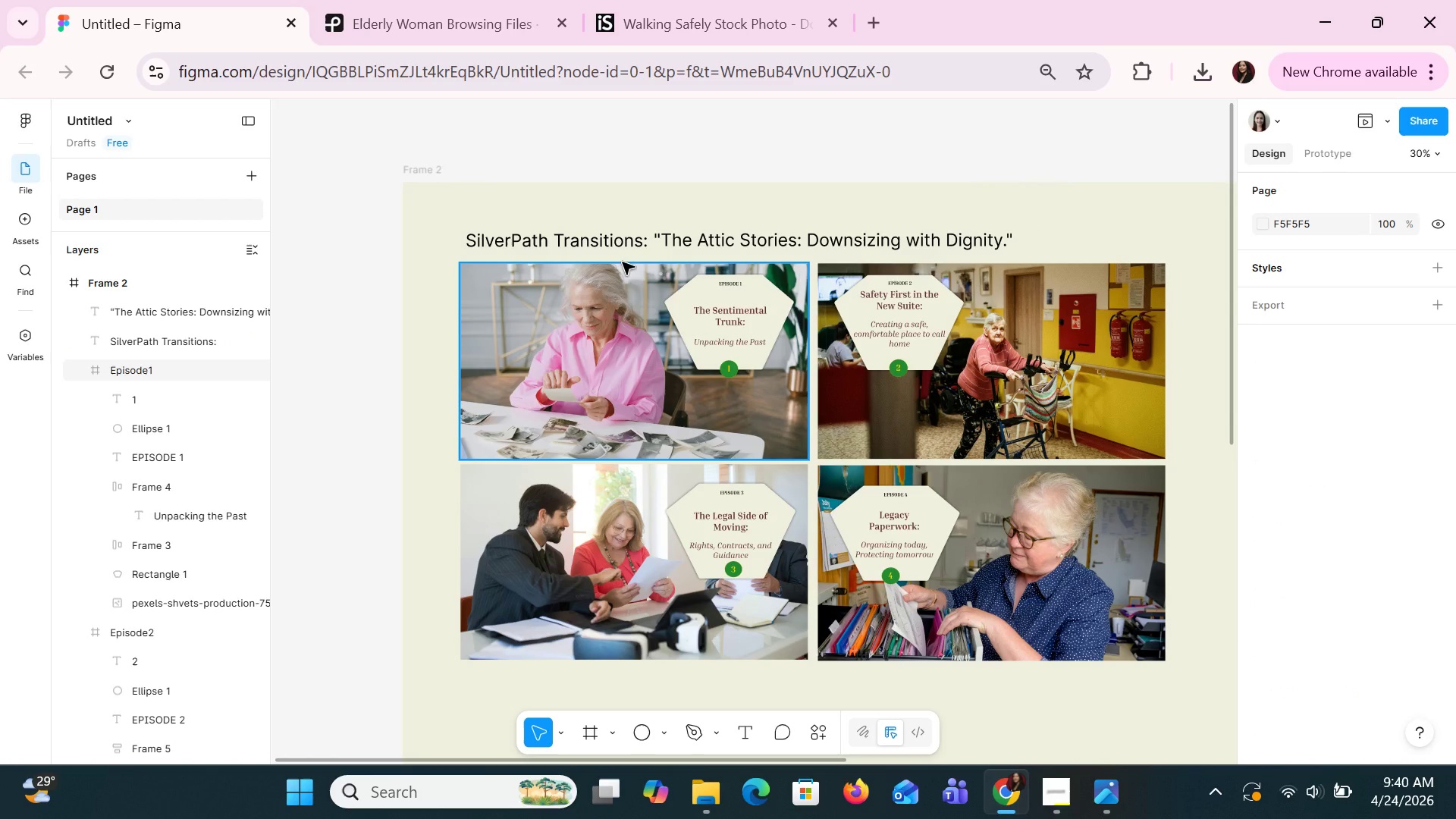 
key(Alt+AltLeft)
 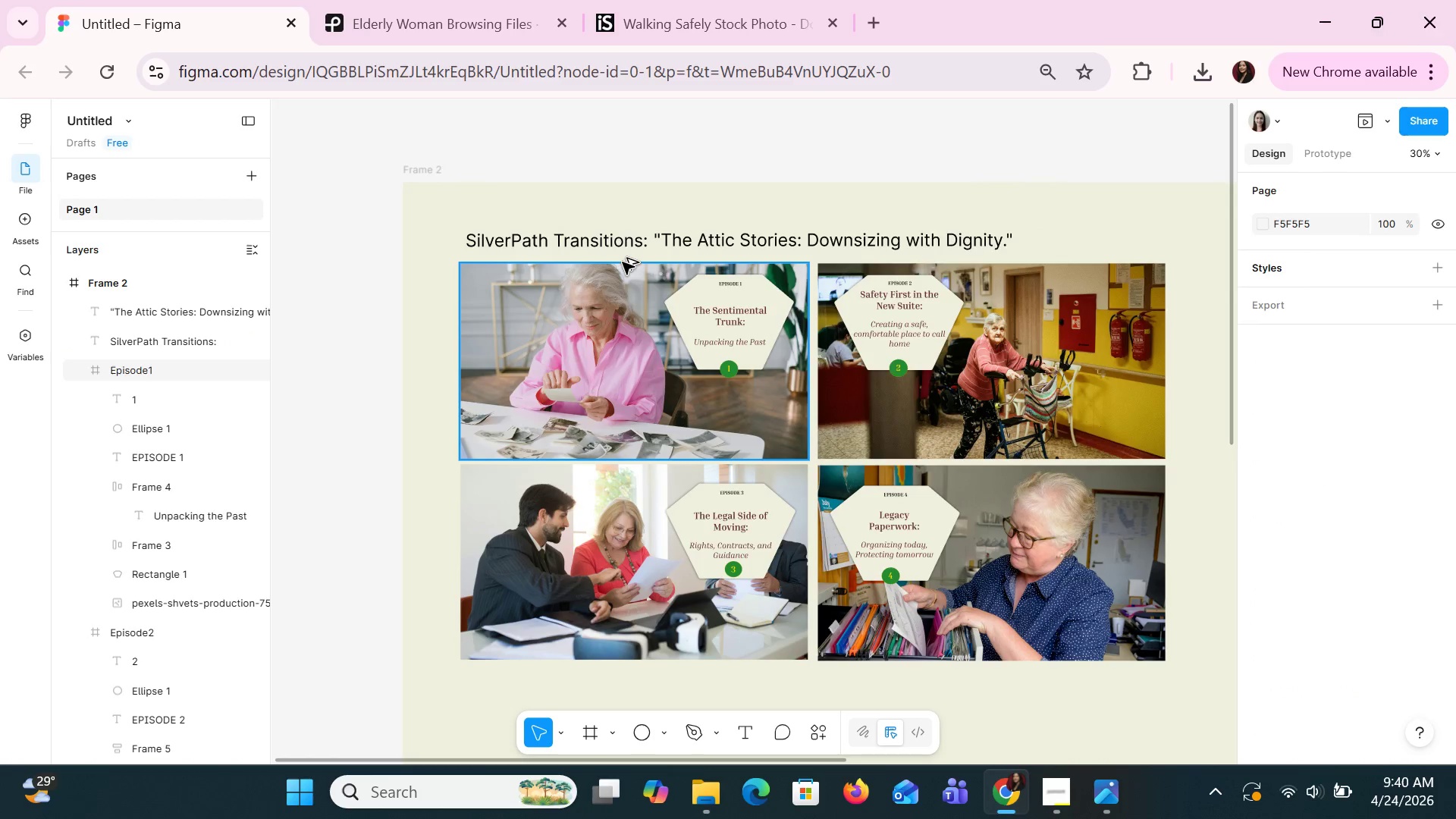 
key(Alt+Tab)